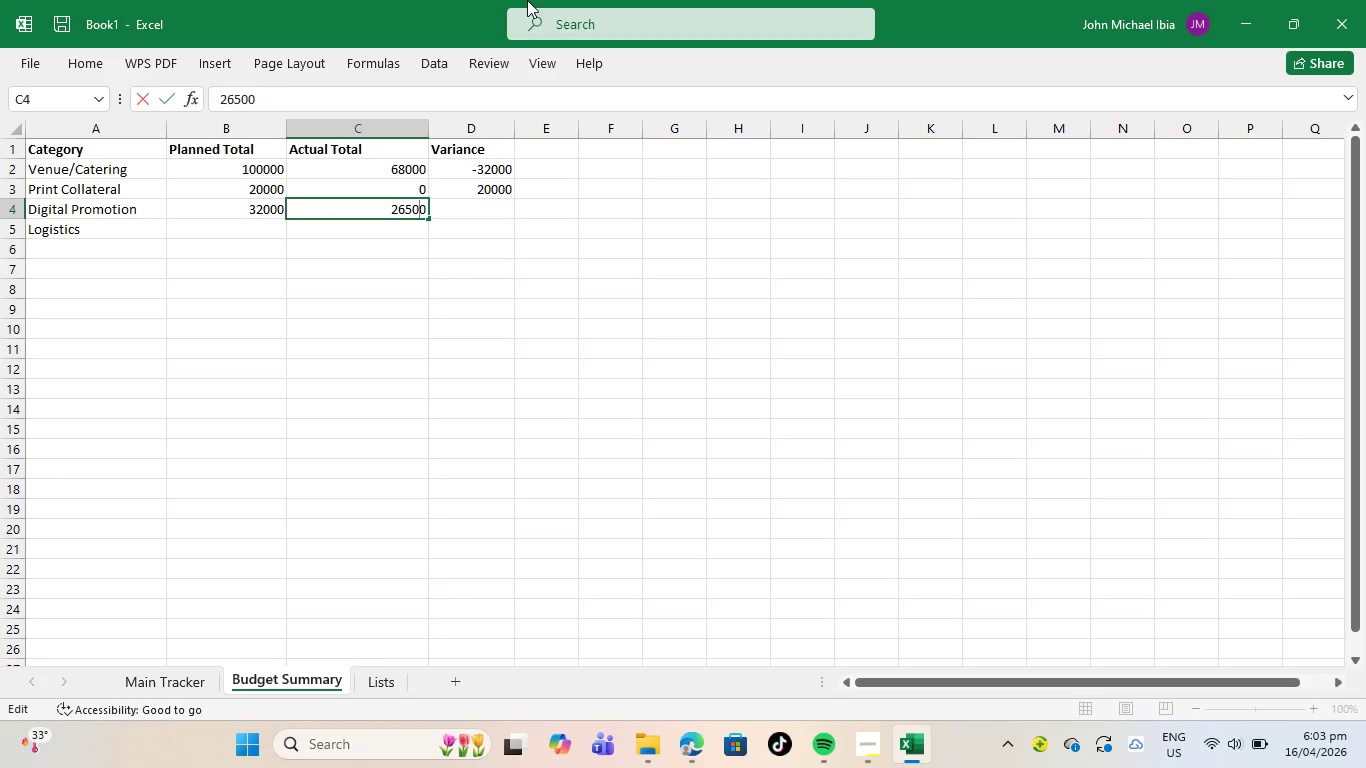 
wait(6.81)
 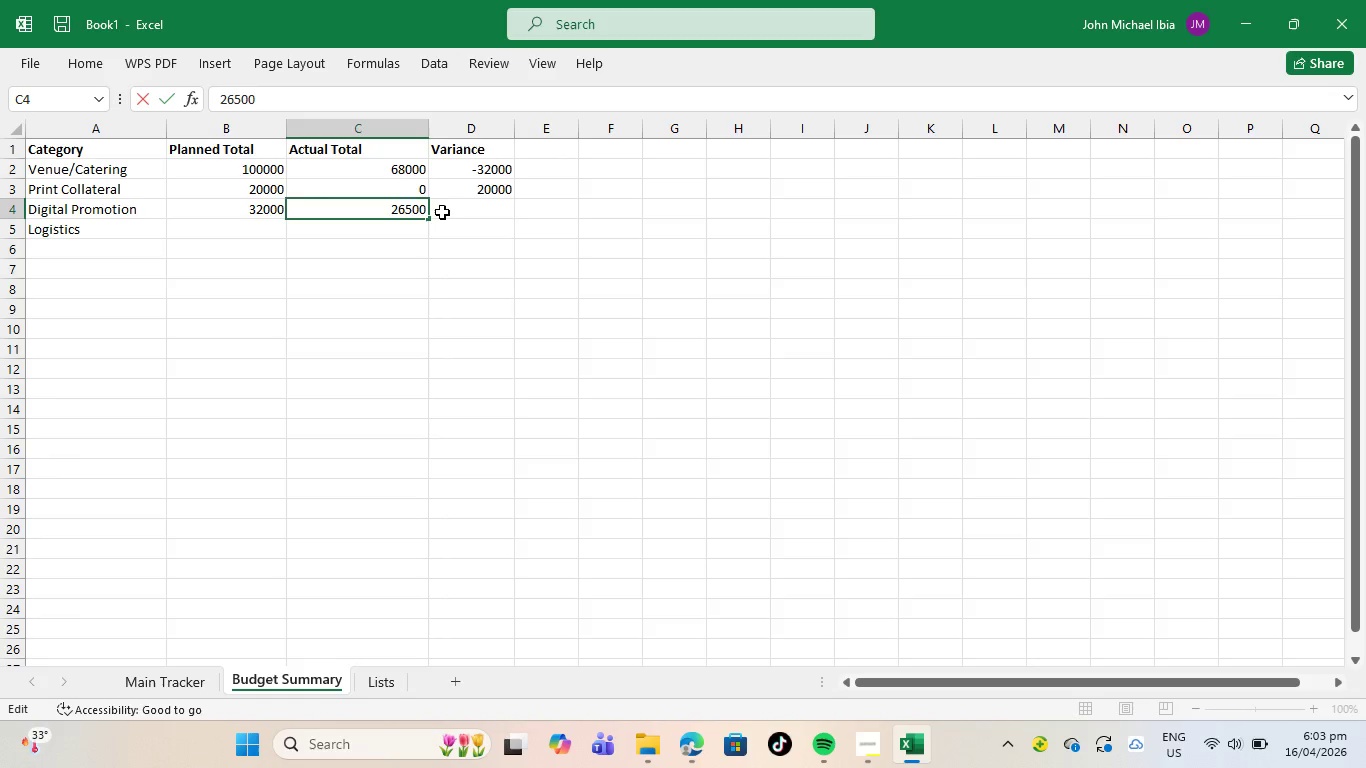 
left_click([452, 208])
 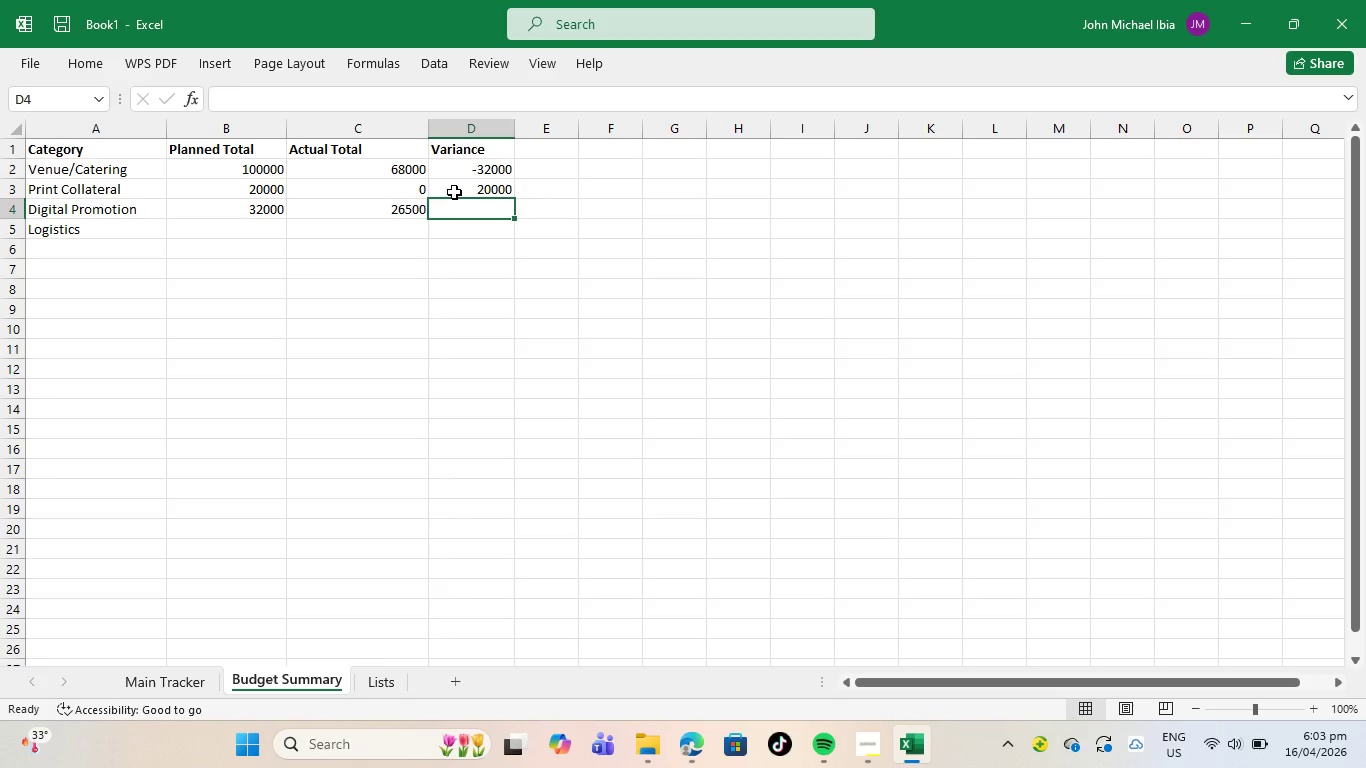 
key(Equal)
 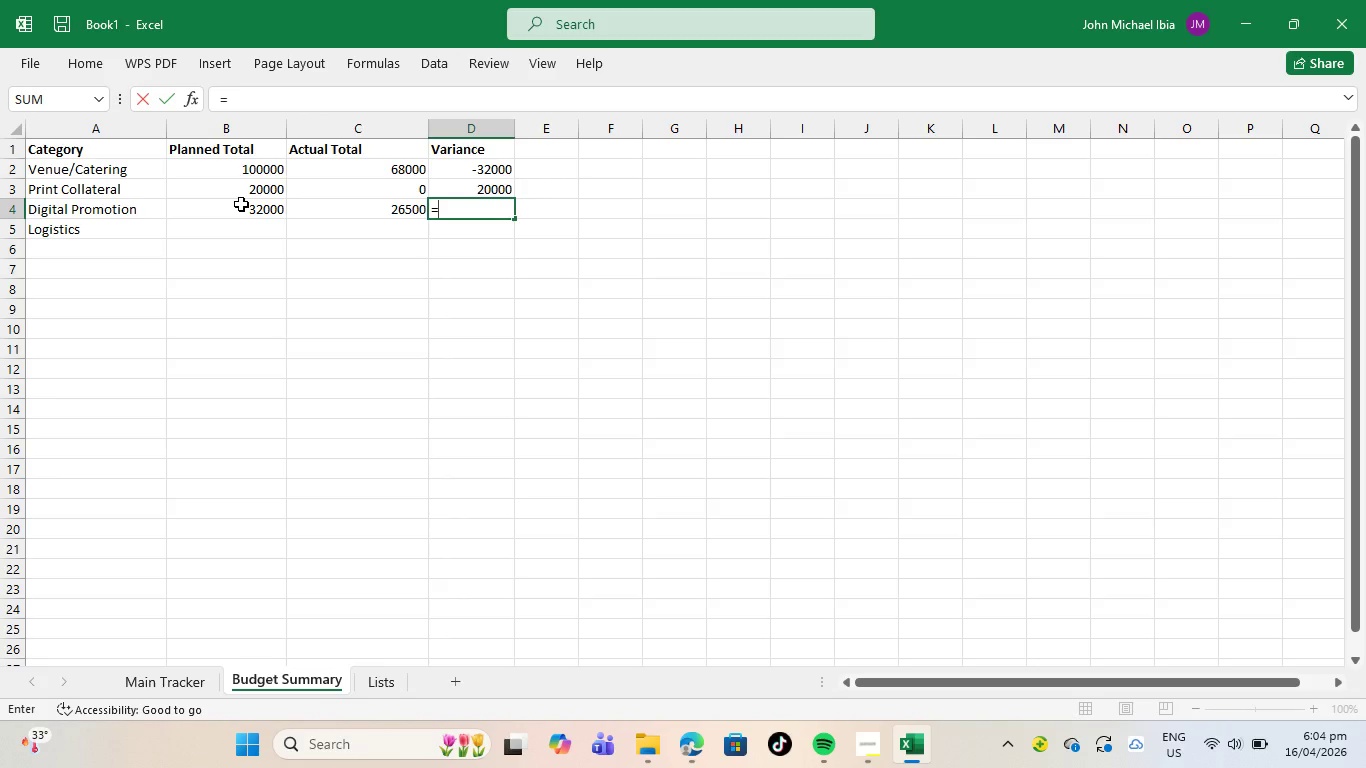 
left_click([241, 204])
 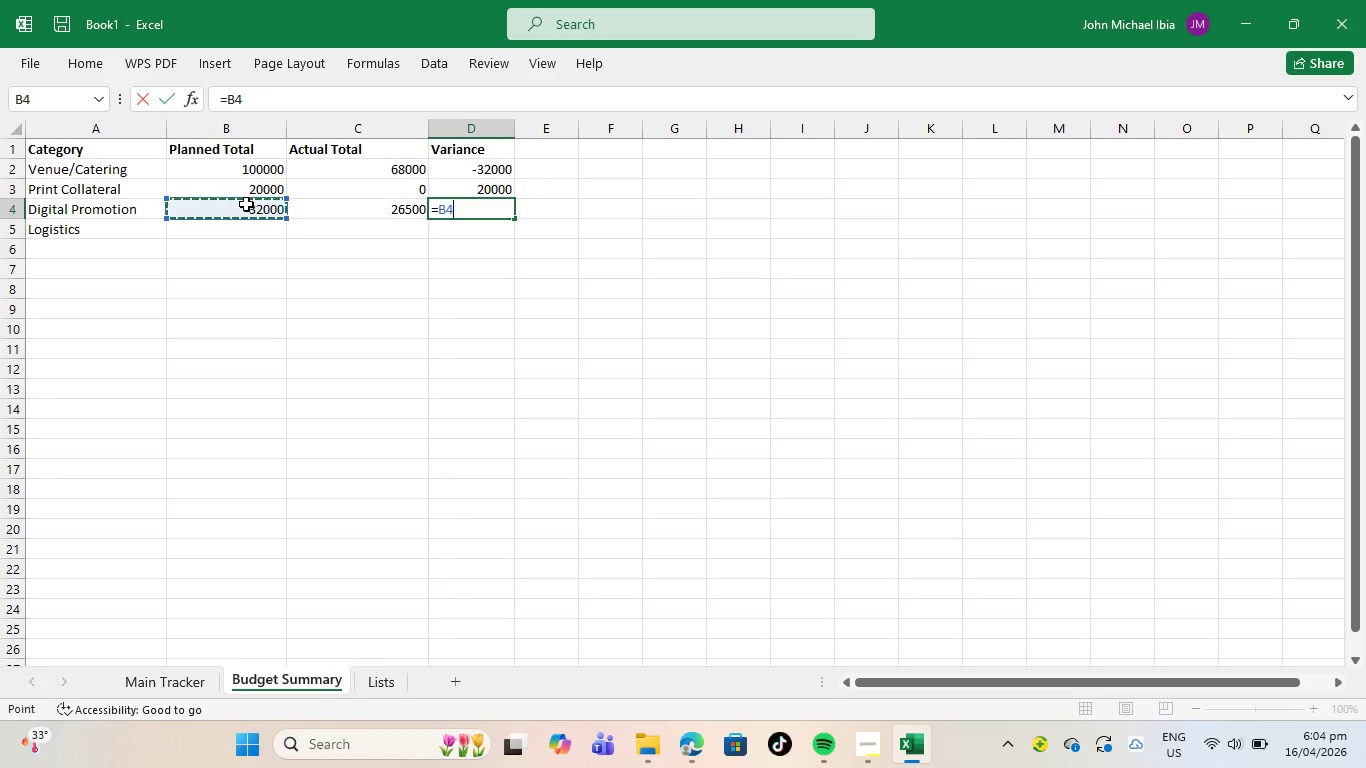 
key(Minus)
 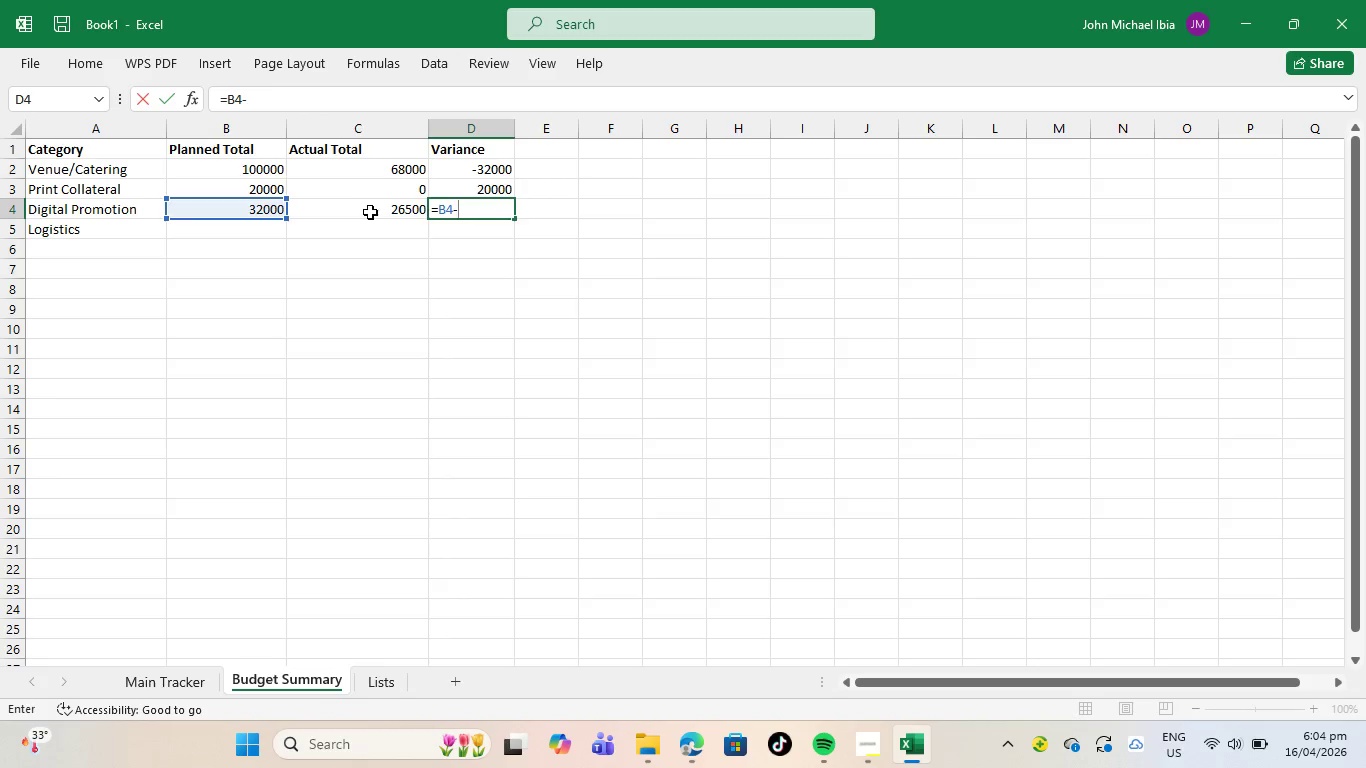 
left_click([372, 213])
 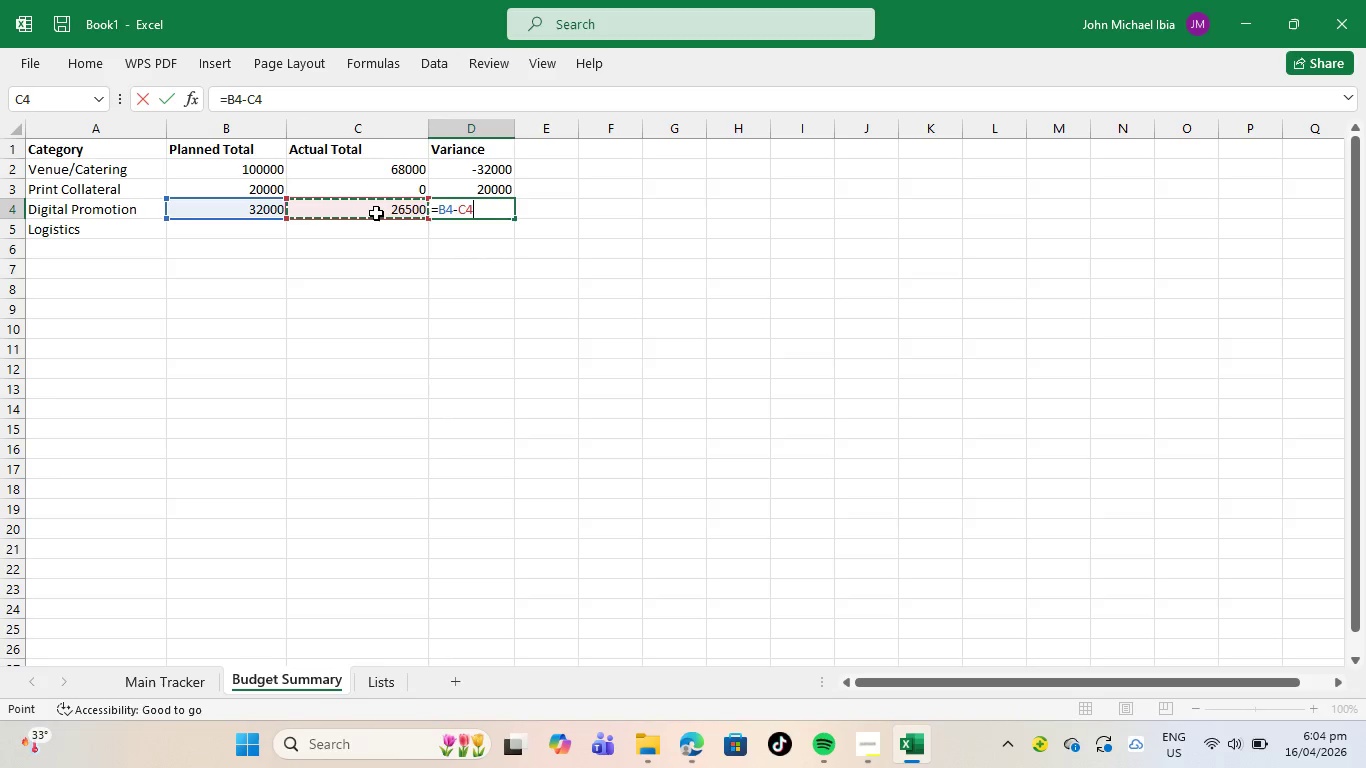 
key(Enter)
 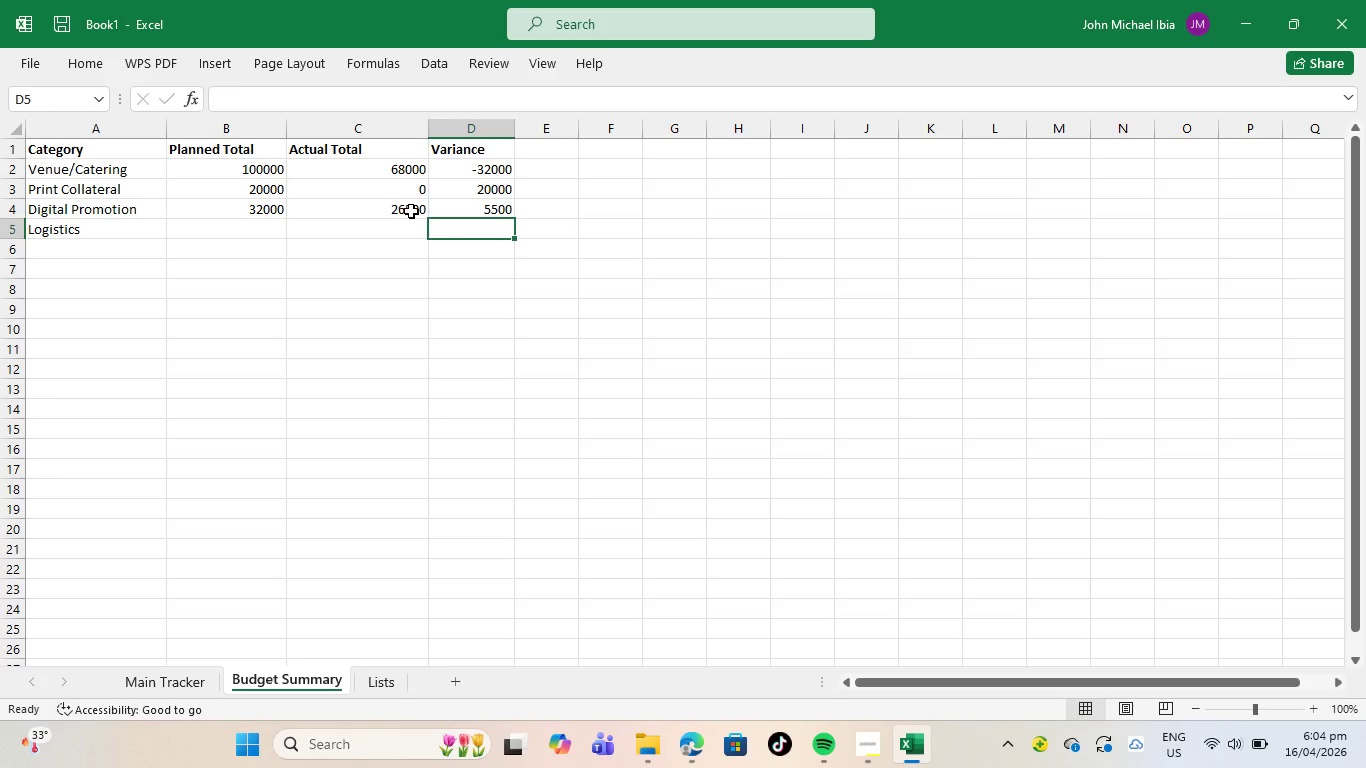 
wait(6.62)
 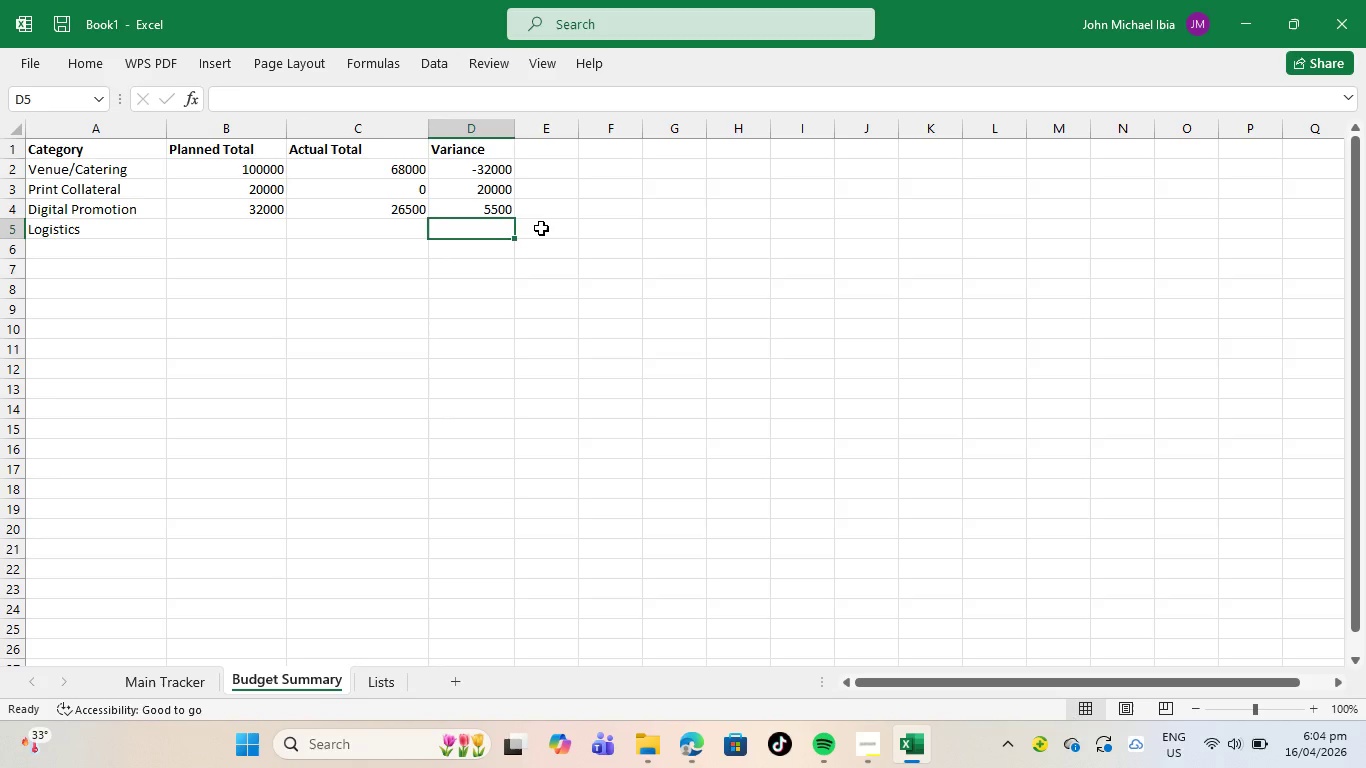 
left_click([503, 189])
 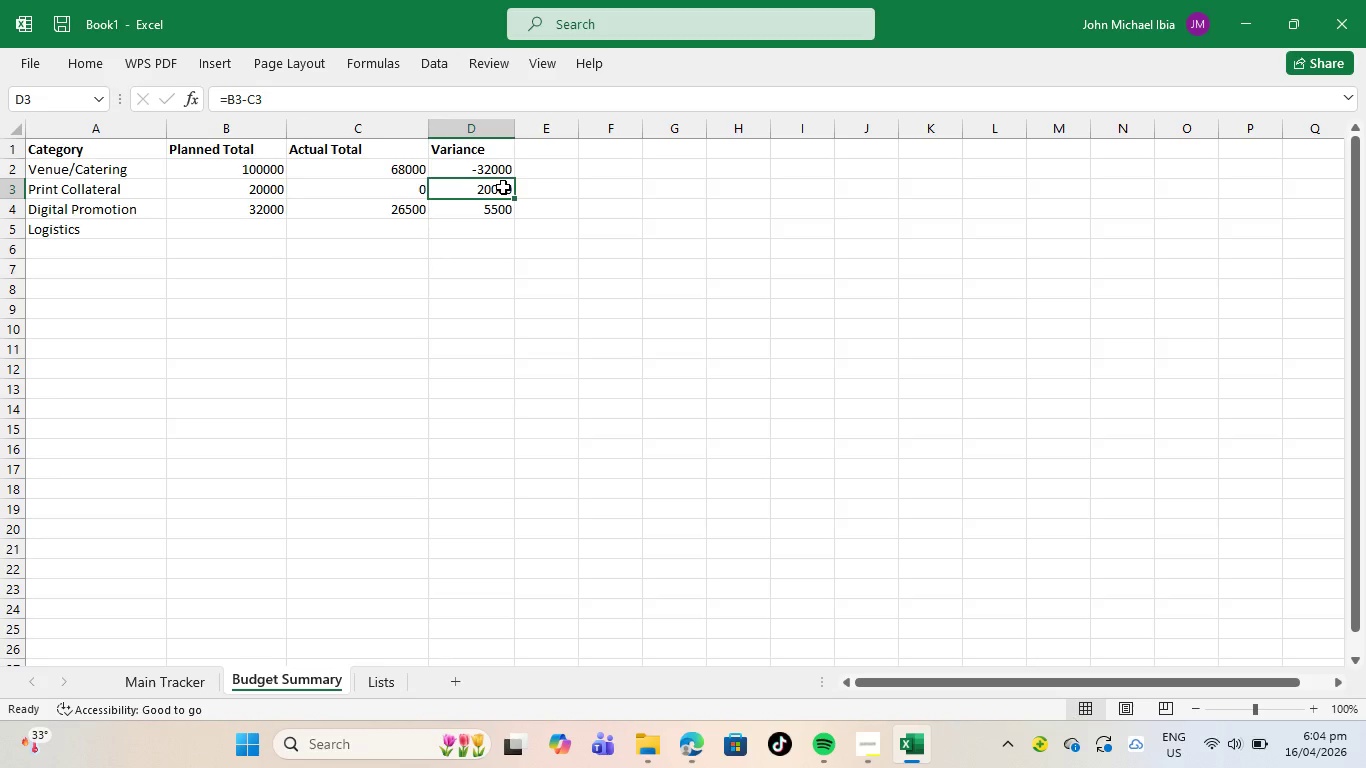 
key(Backspace)
 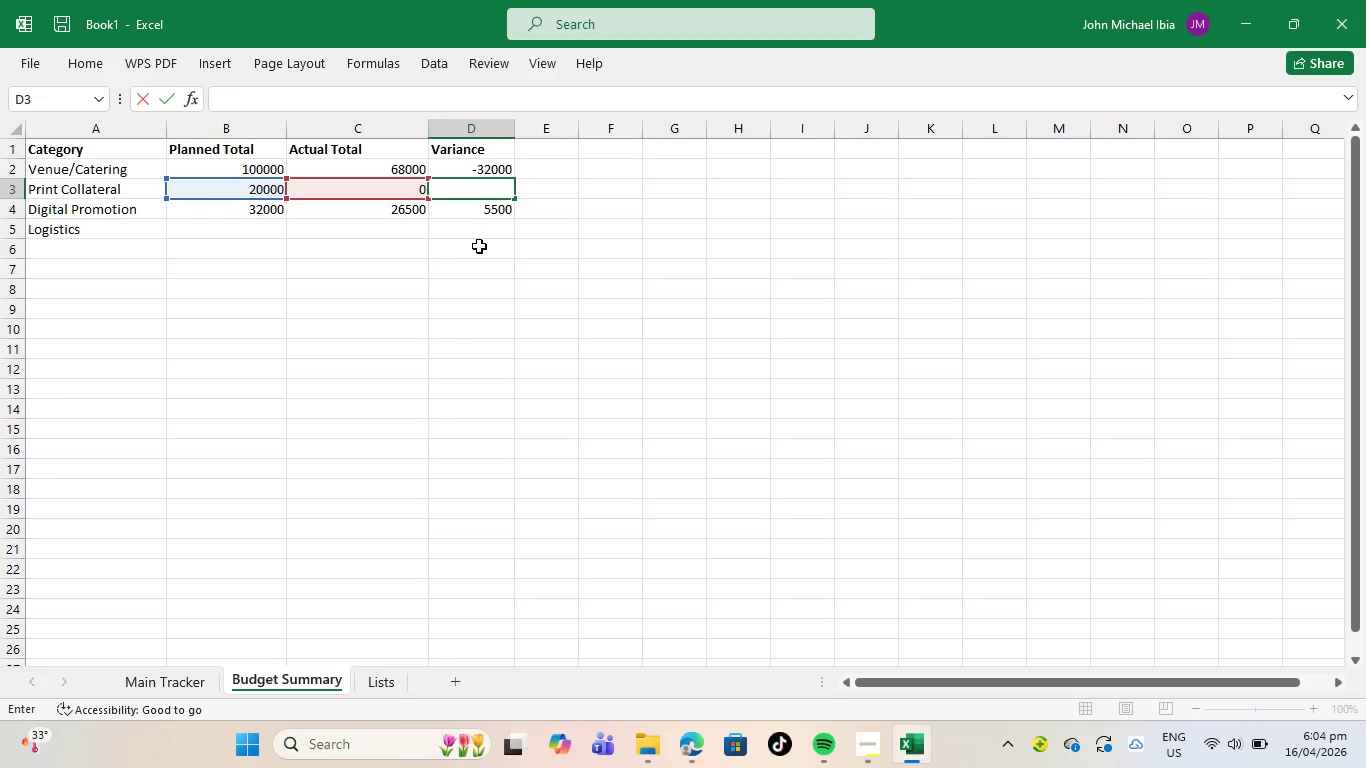 
left_click([479, 246])
 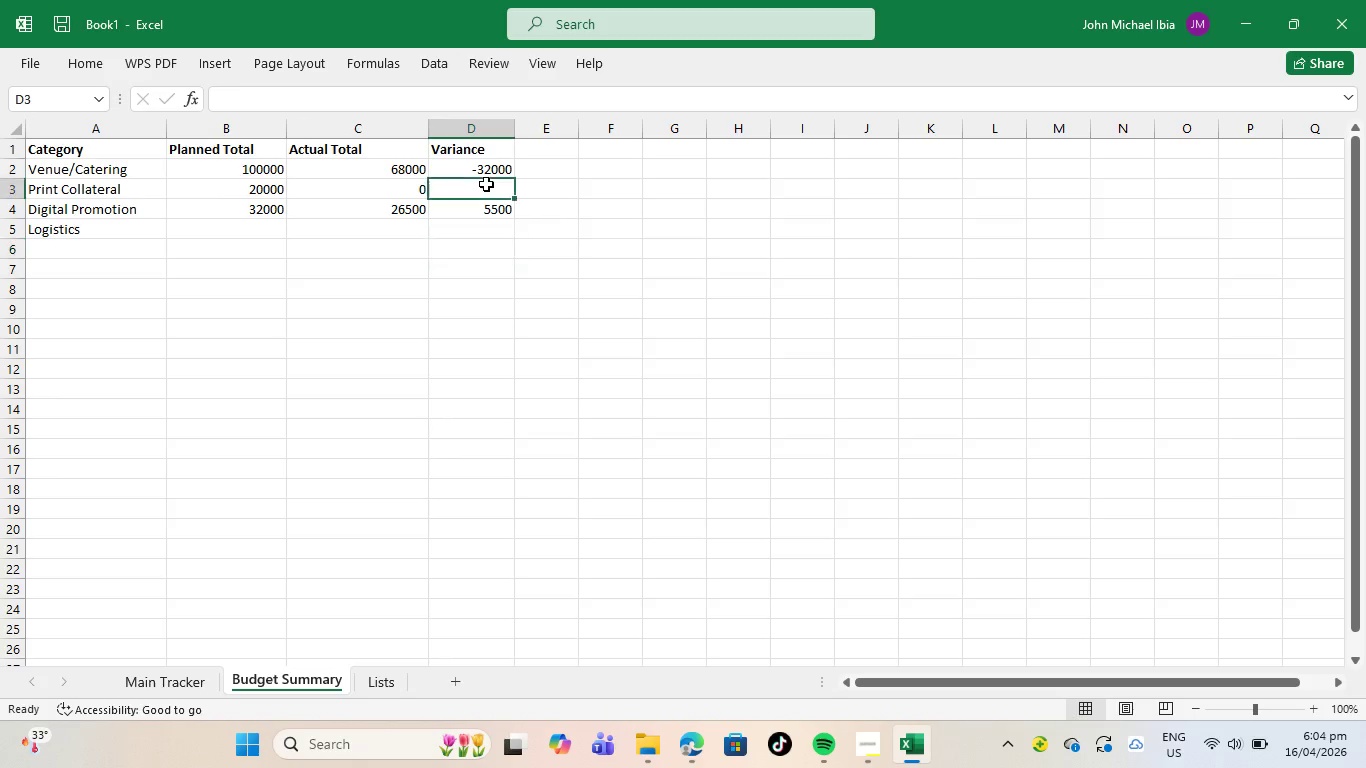 
left_click([486, 184])
 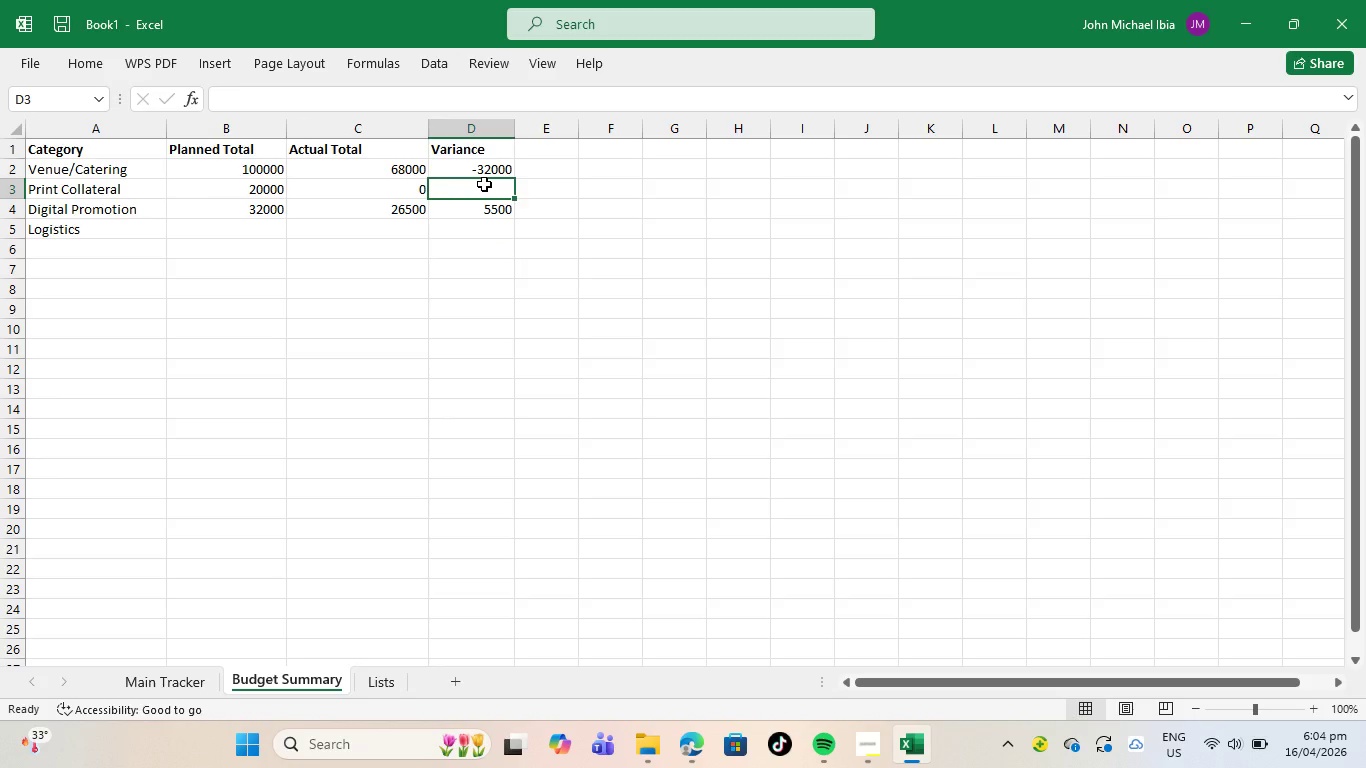 
key(Equal)
 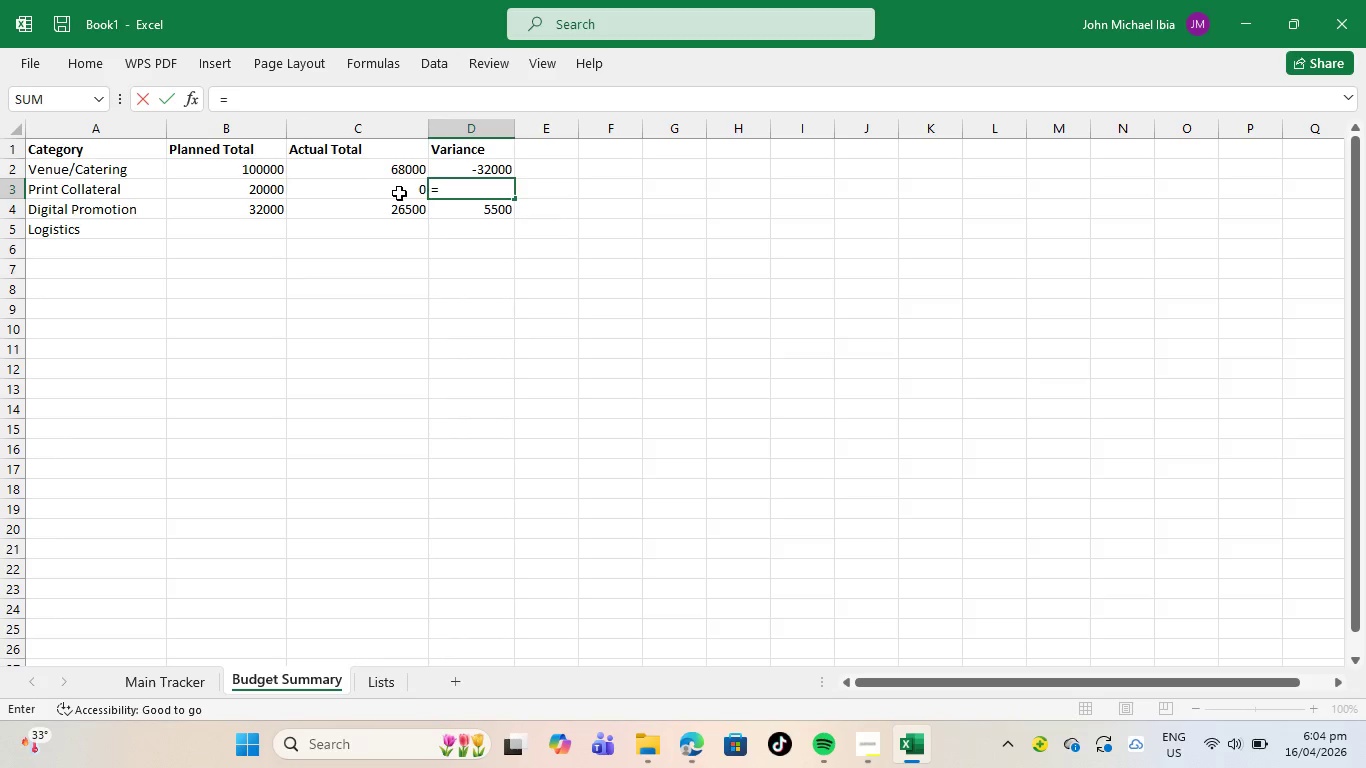 
left_click([399, 193])
 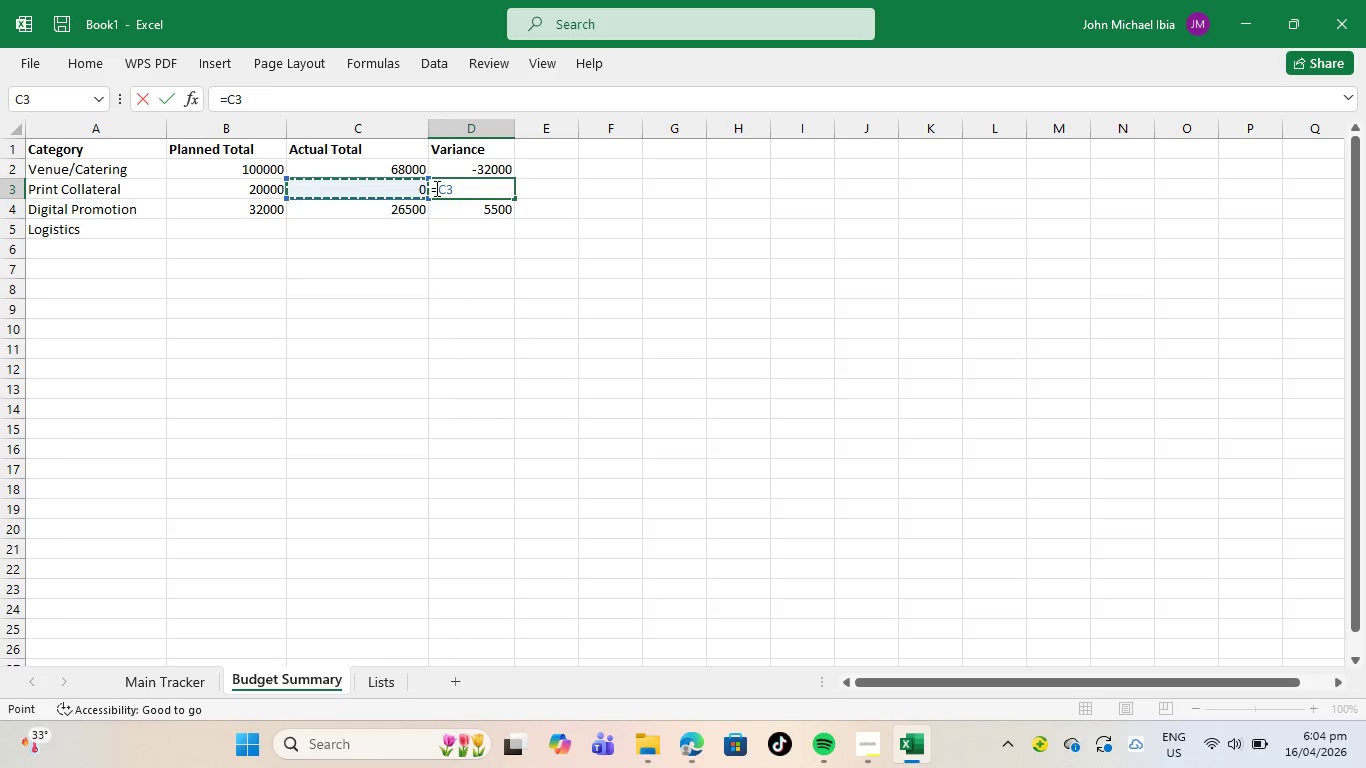 
key(Minus)
 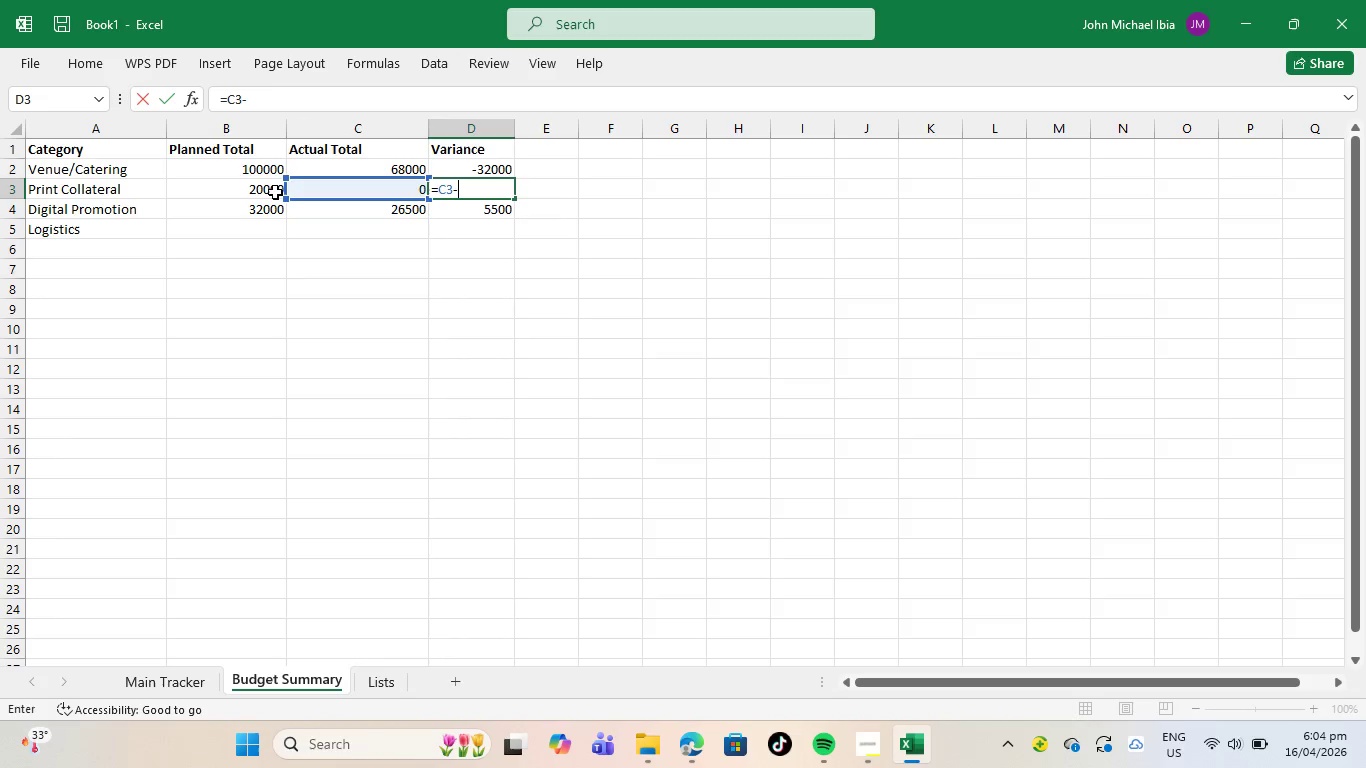 
left_click([274, 192])
 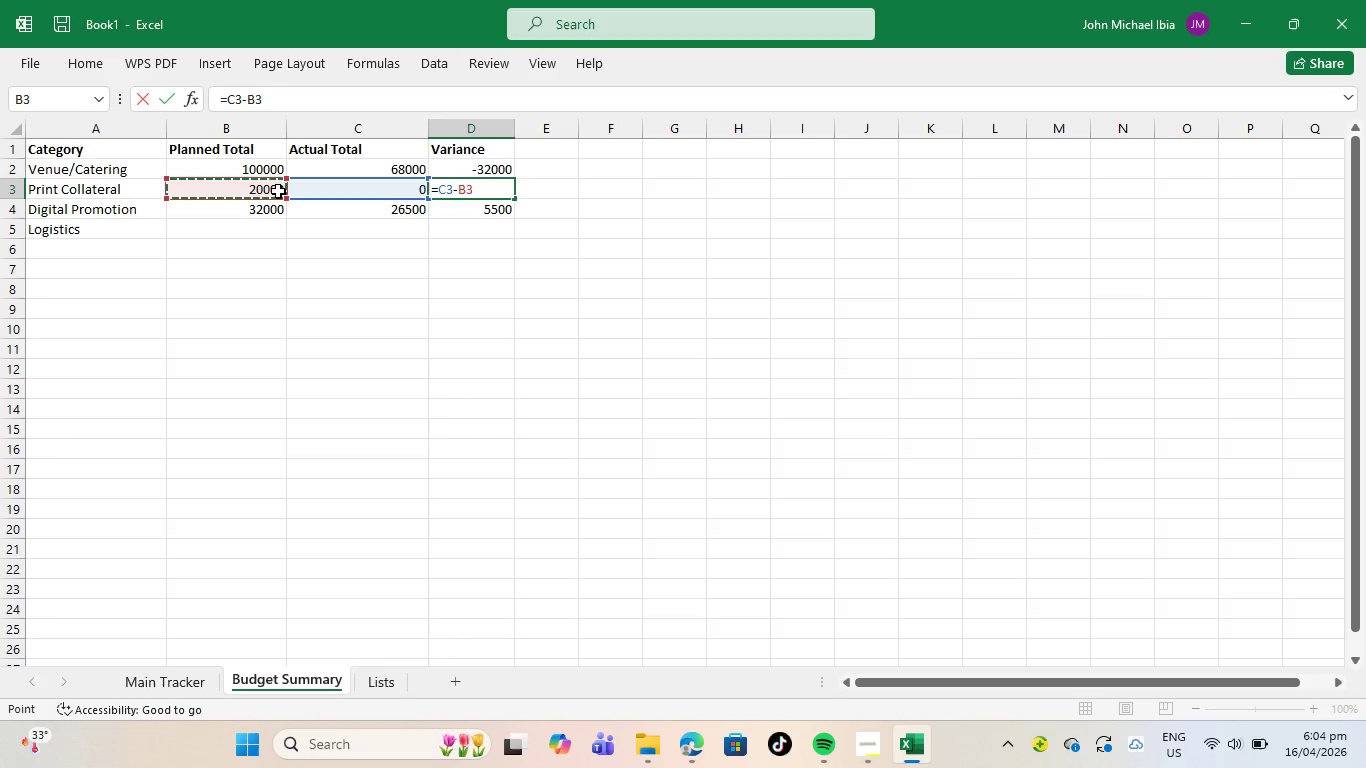 
key(Enter)
 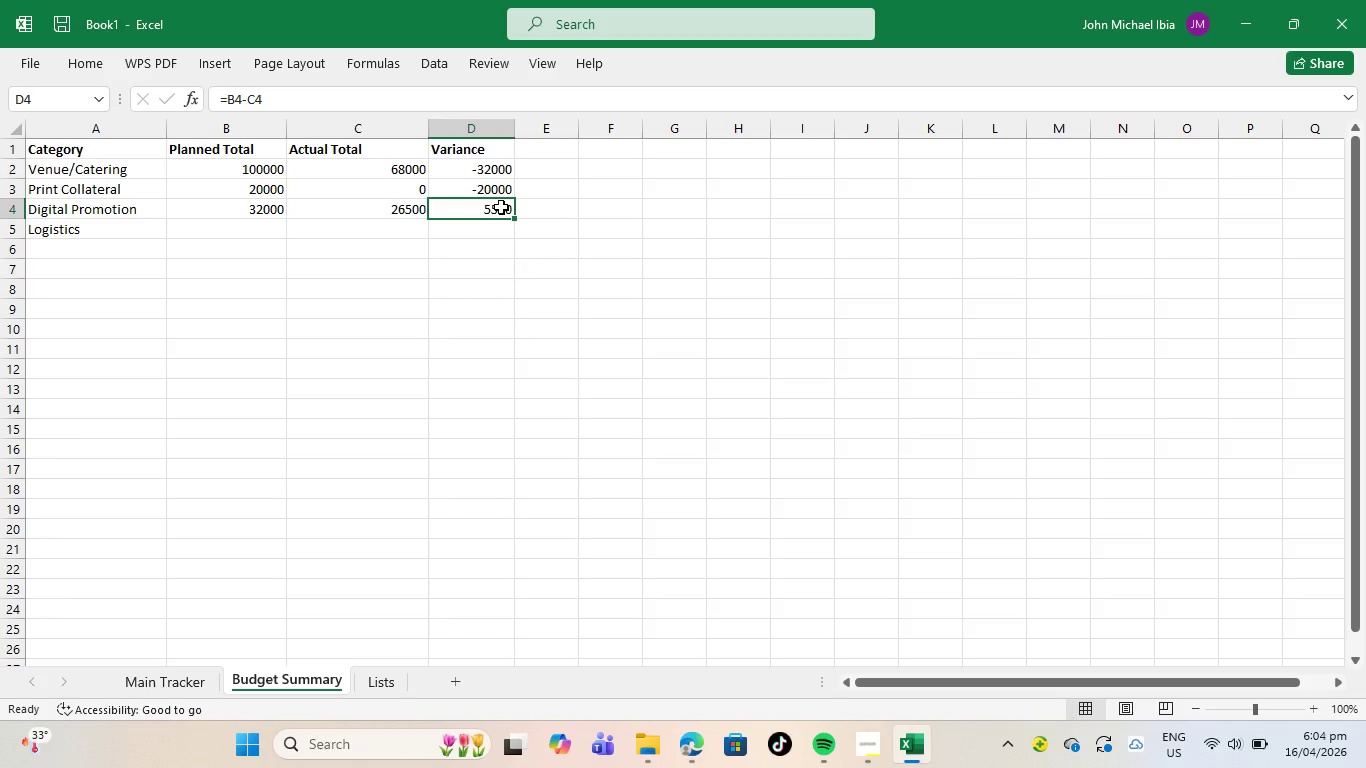 
left_click([501, 207])
 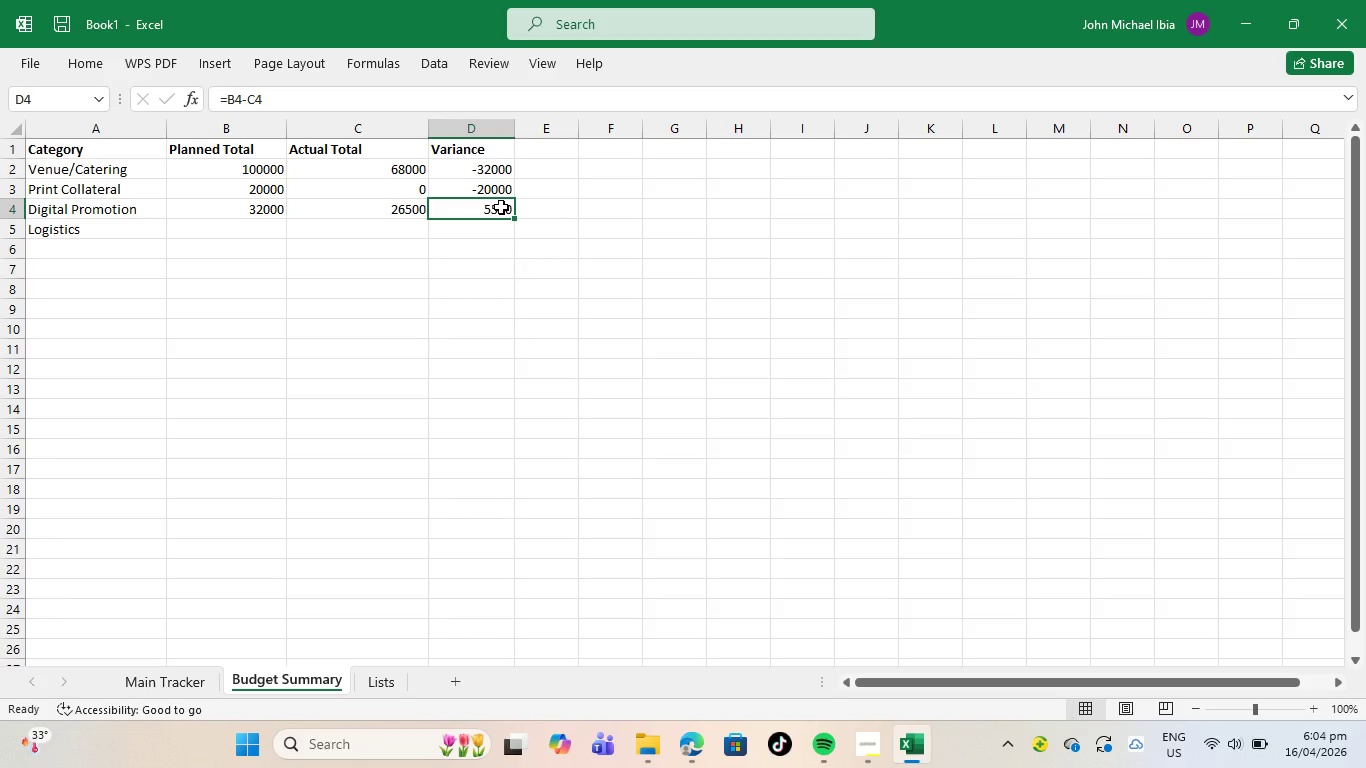 
key(Backspace)
 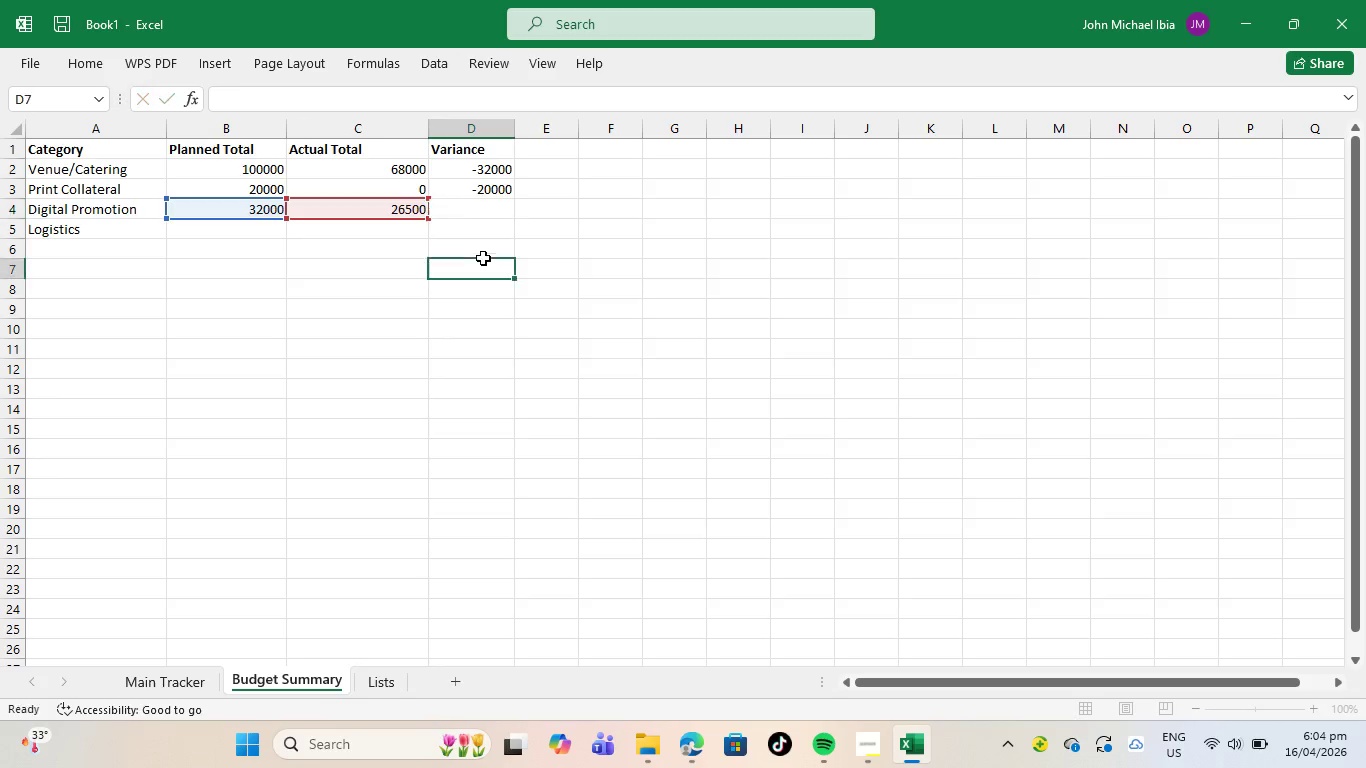 
left_click([486, 213])
 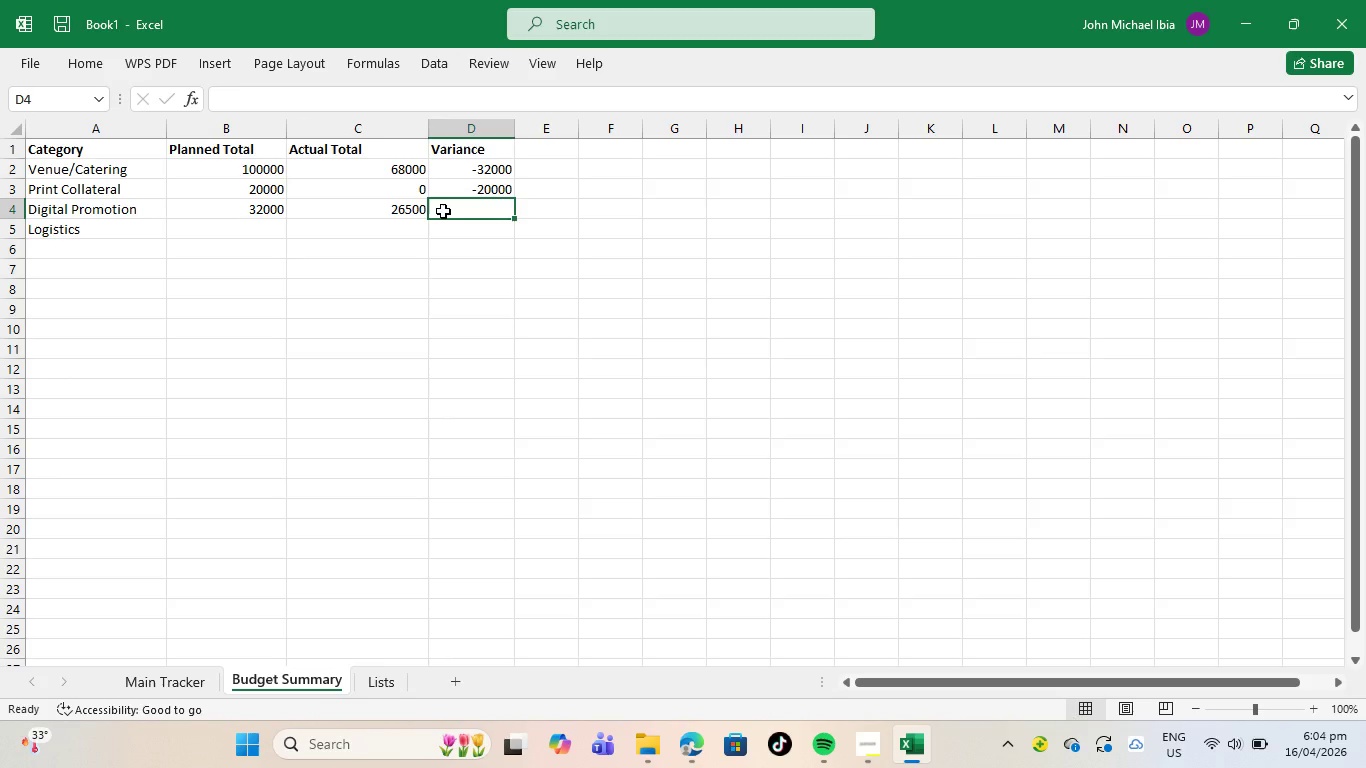 
key(Equal)
 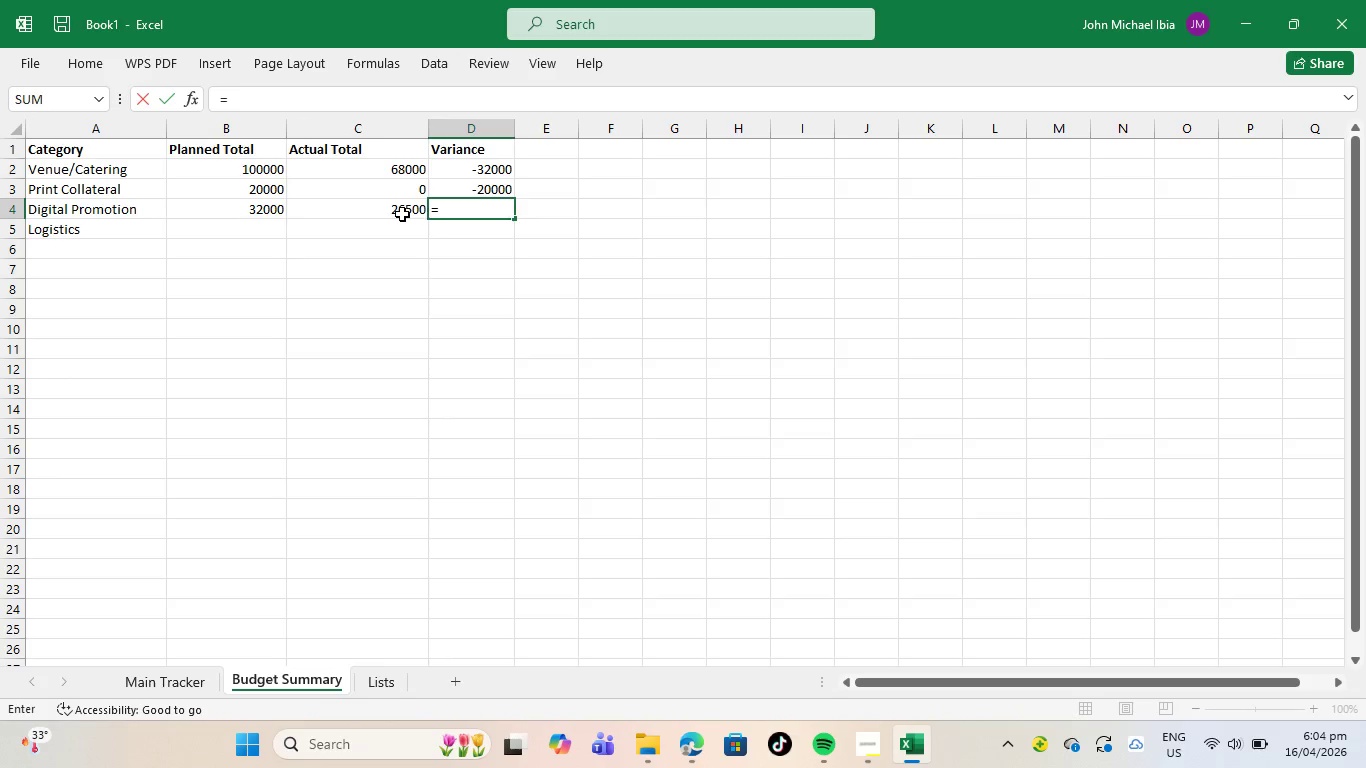 
left_click([402, 214])
 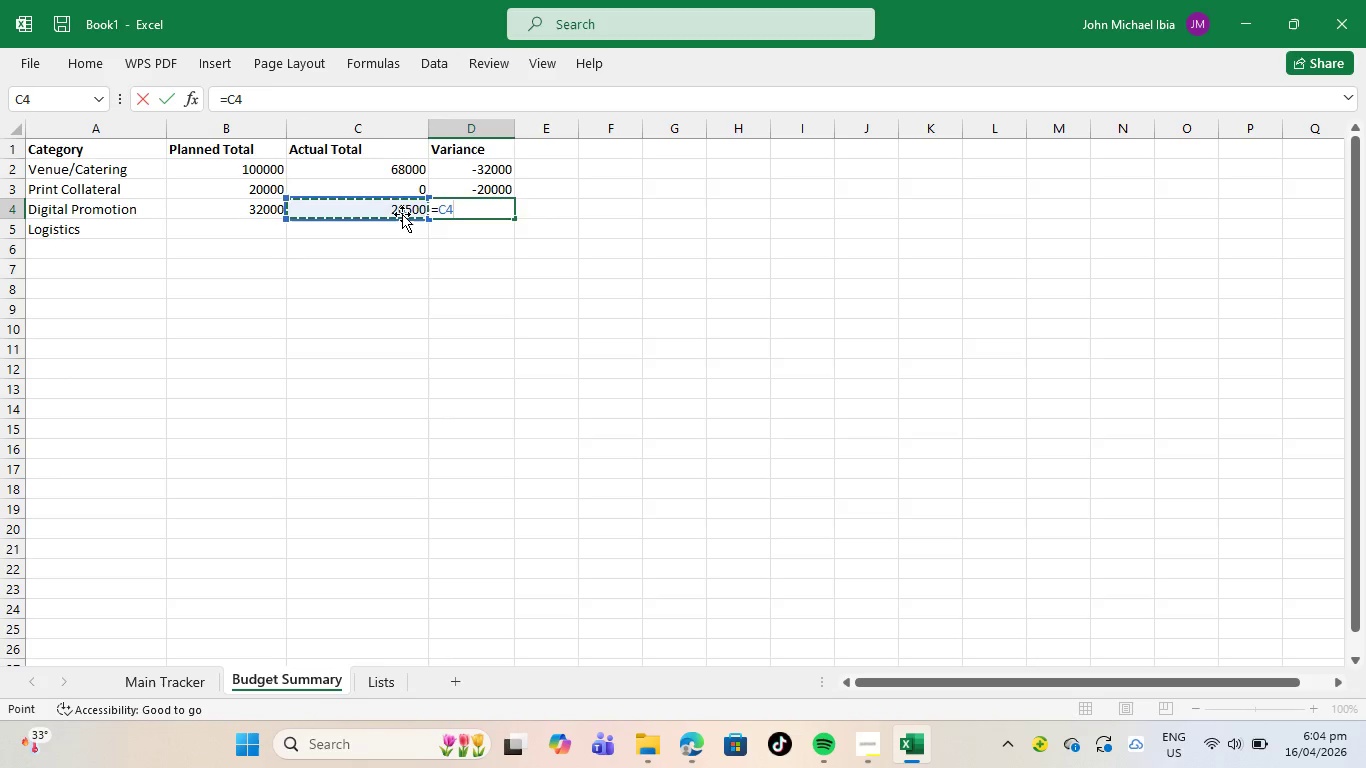 
key(Minus)
 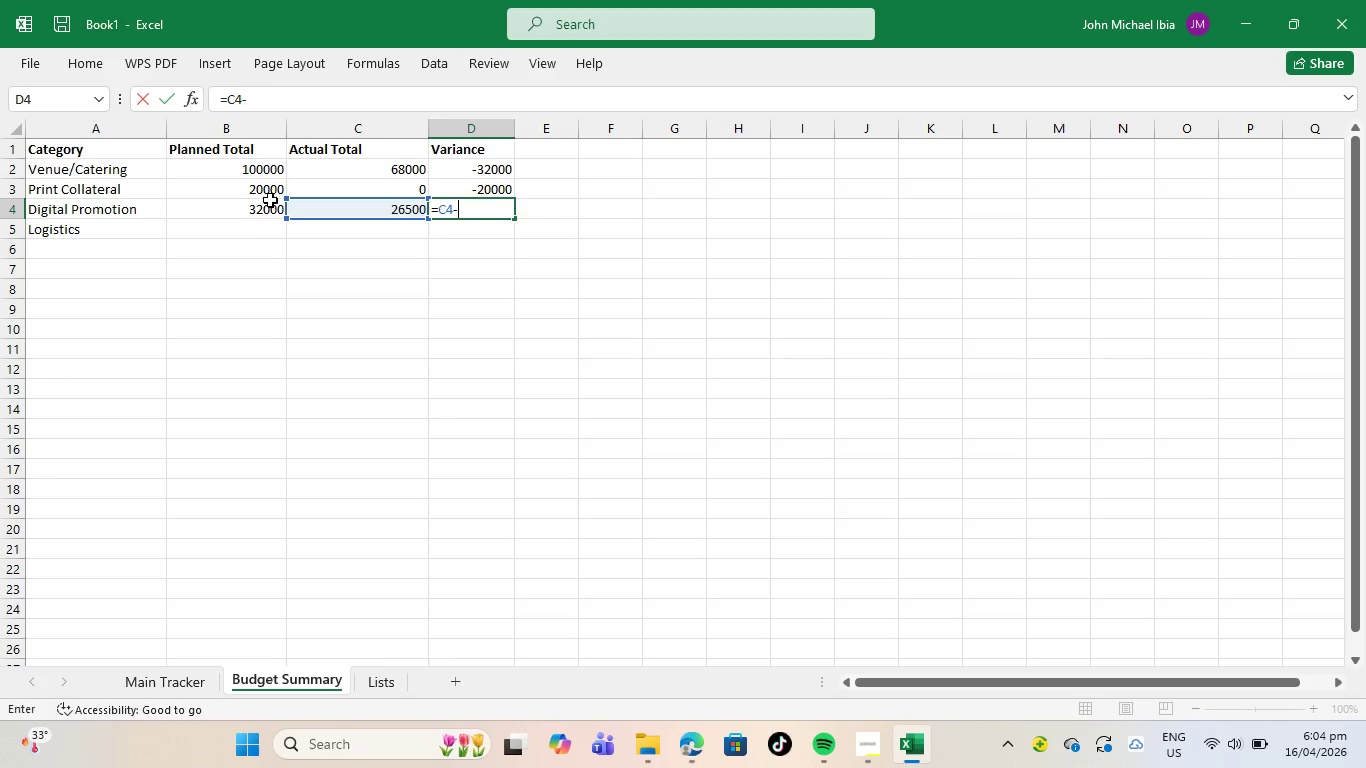 
left_click([279, 218])
 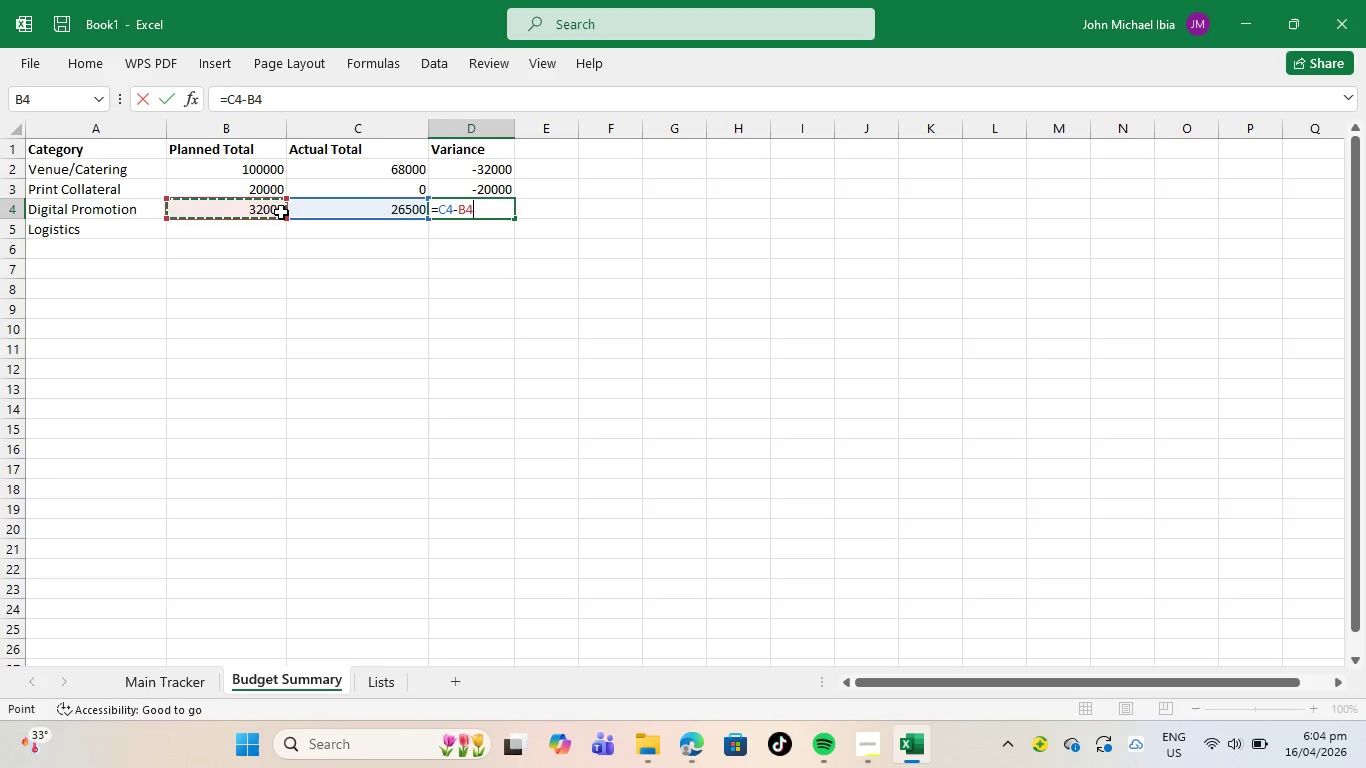 
key(Enter)
 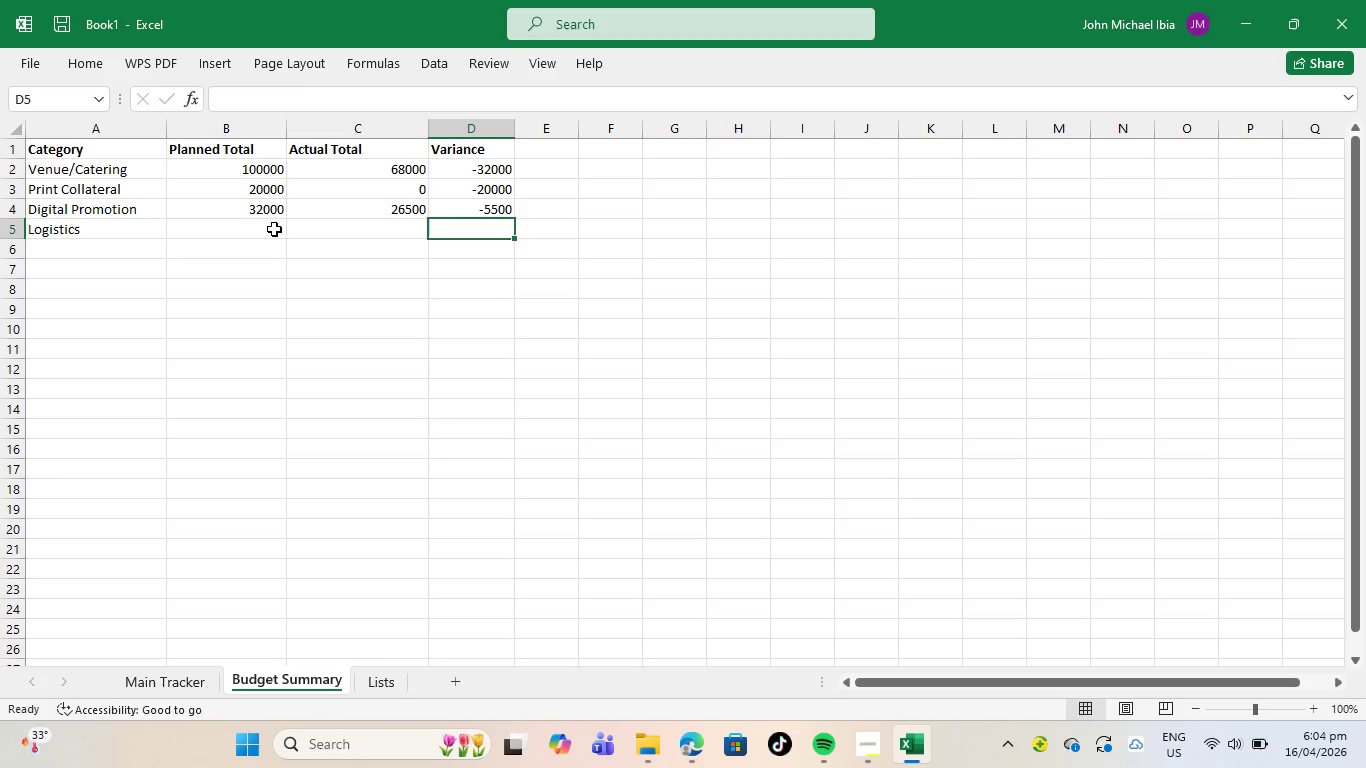 
left_click([272, 229])
 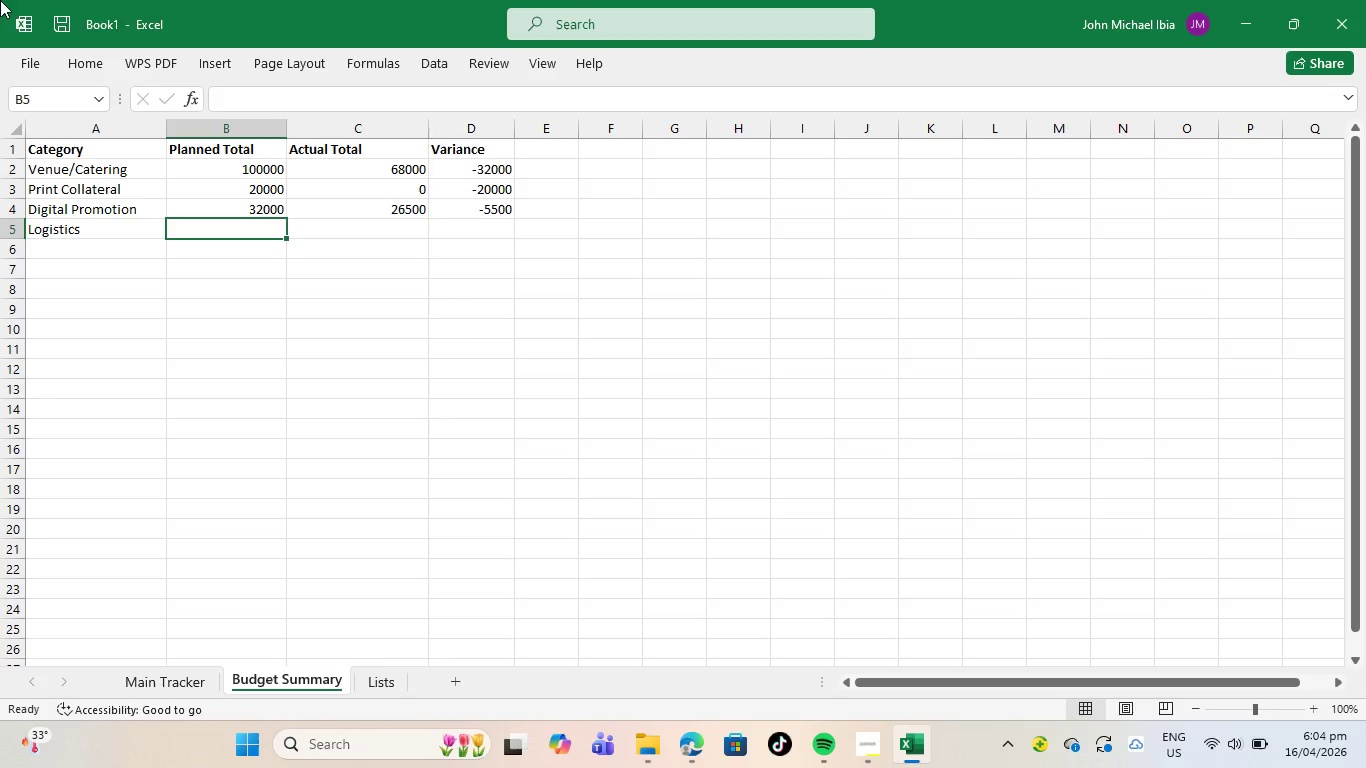 
type(28000)
 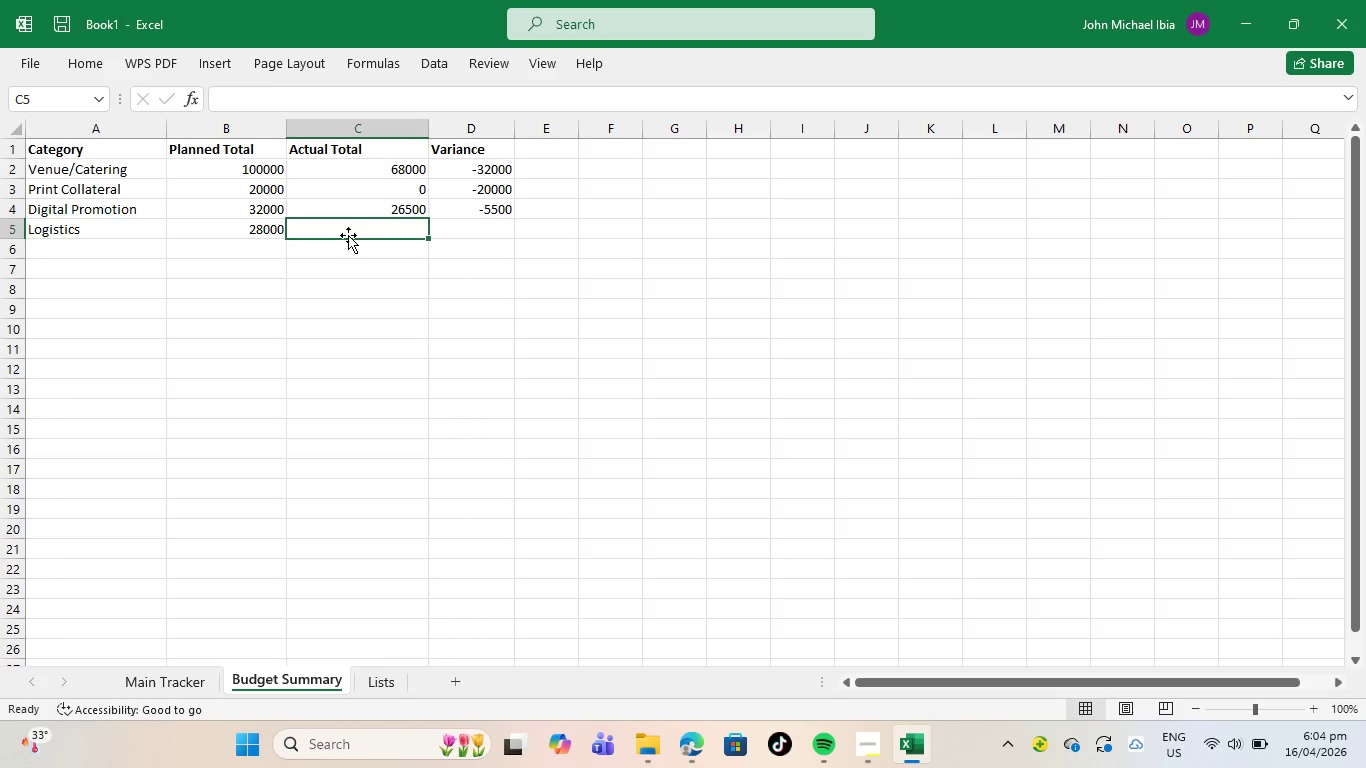 
type(6000)
 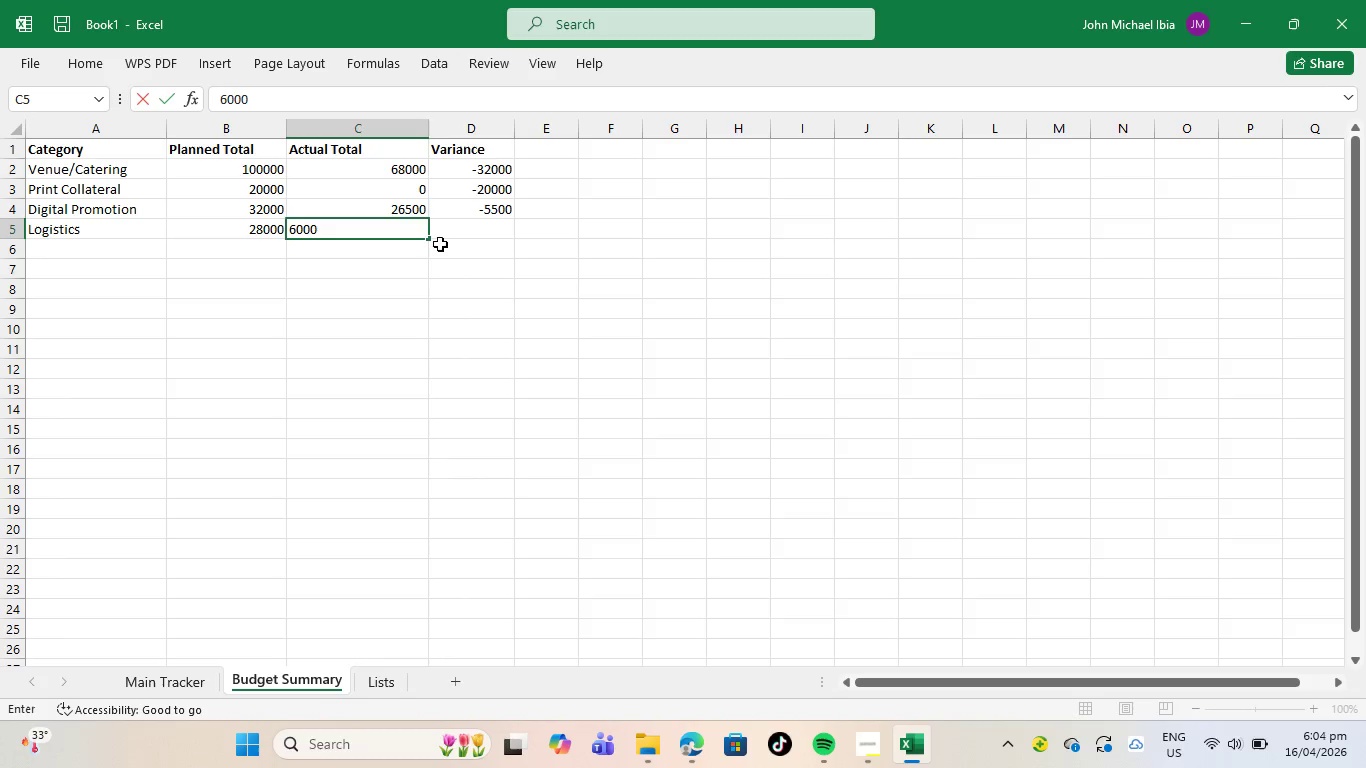 
left_click([475, 231])
 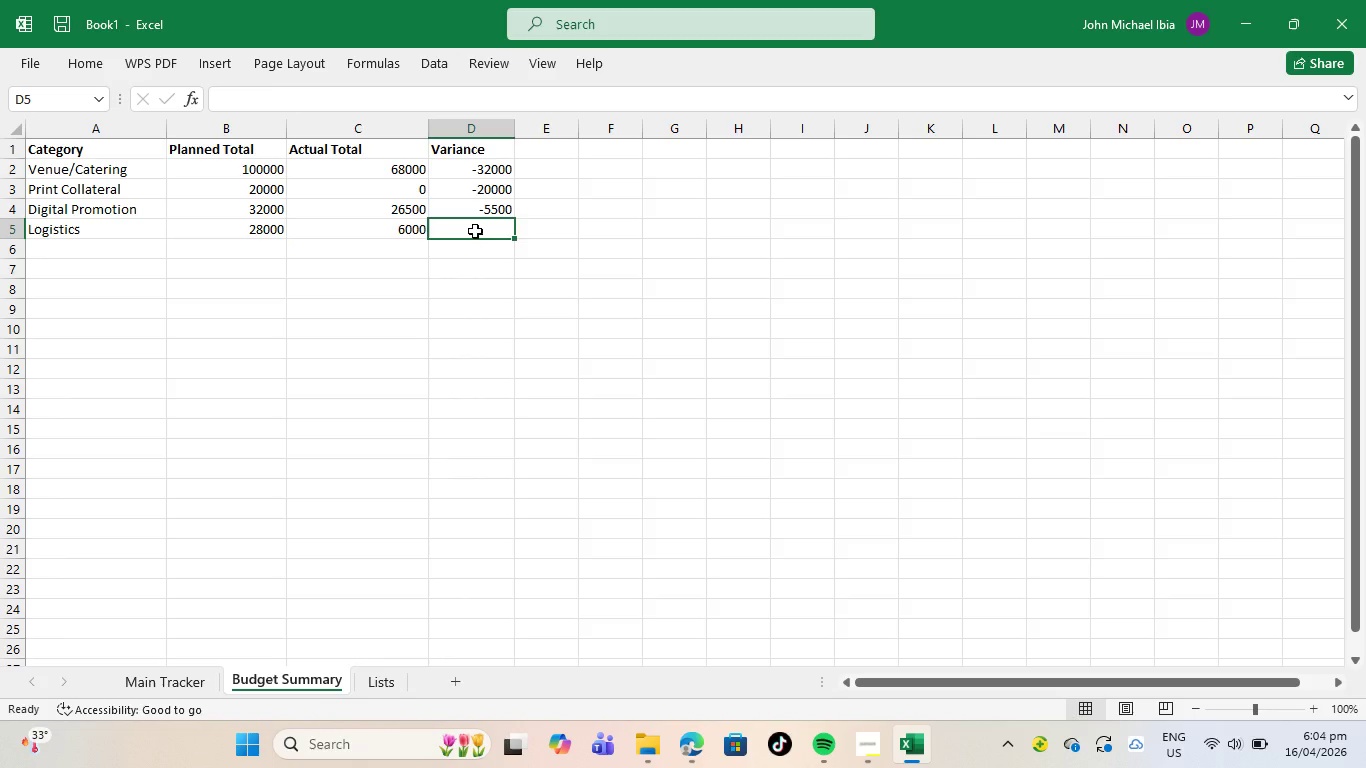 
key(Equal)
 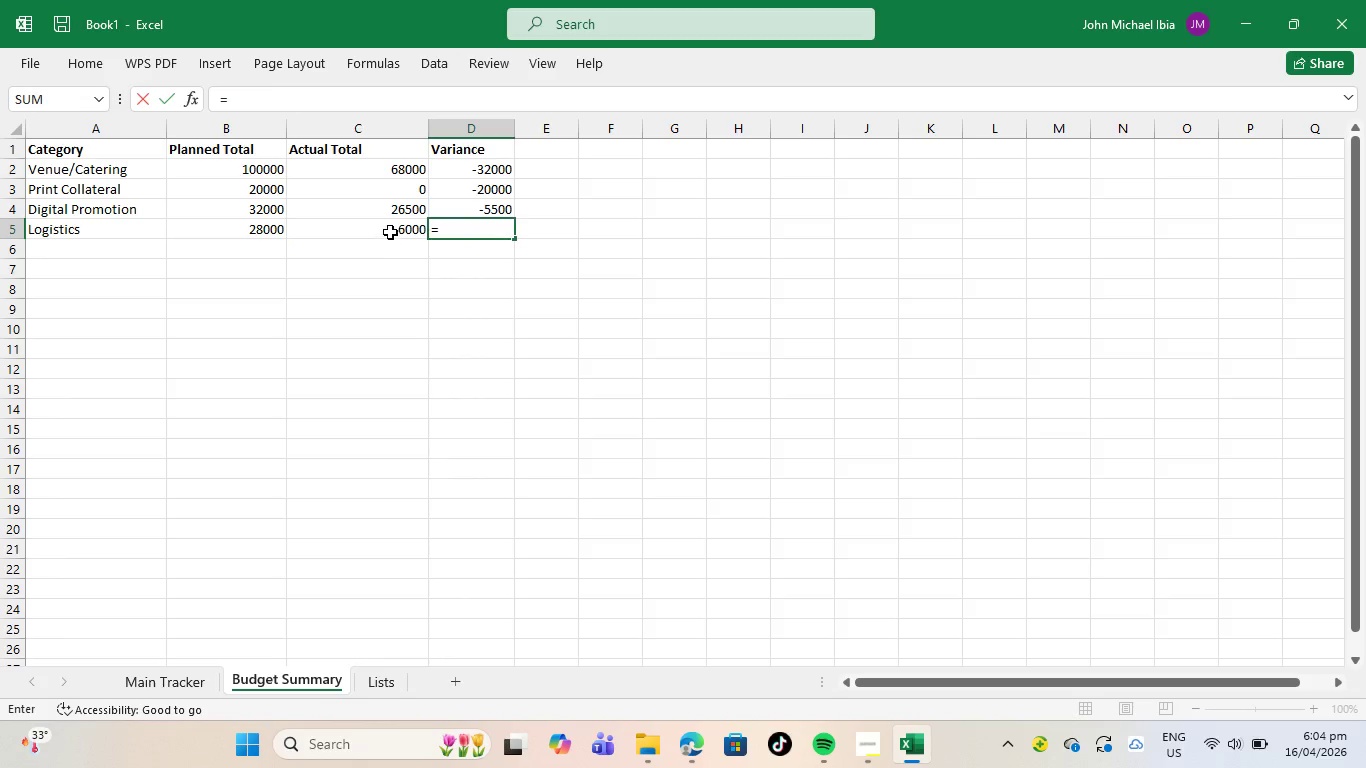 
left_click([393, 229])
 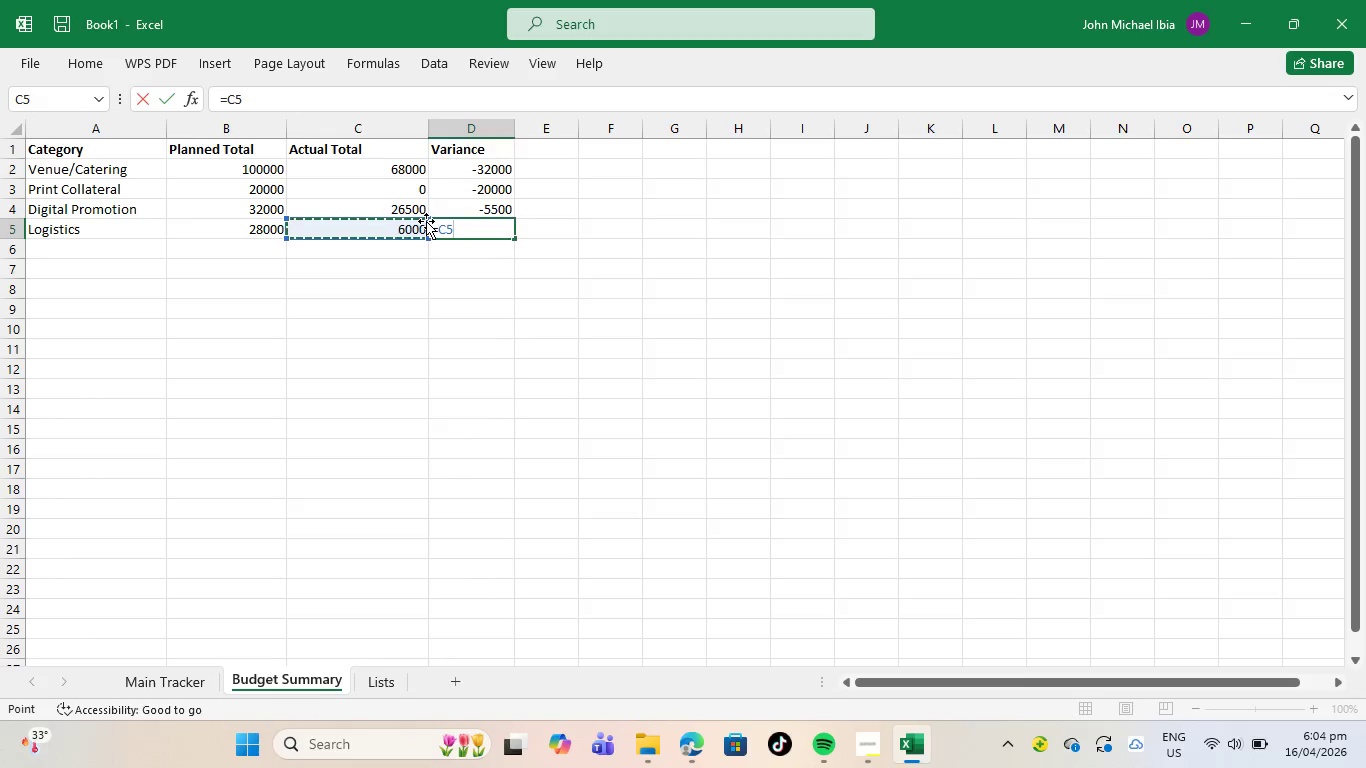 
key(Minus)
 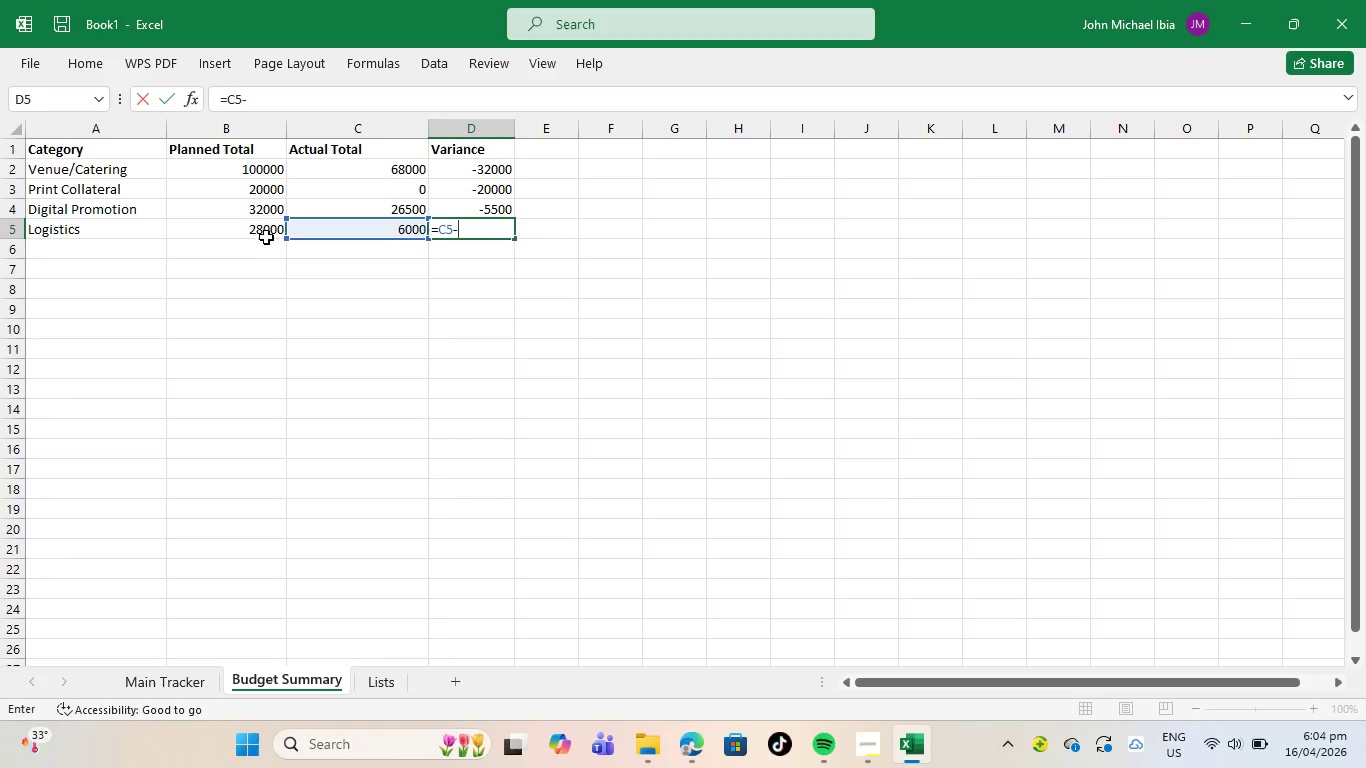 
left_click([266, 224])
 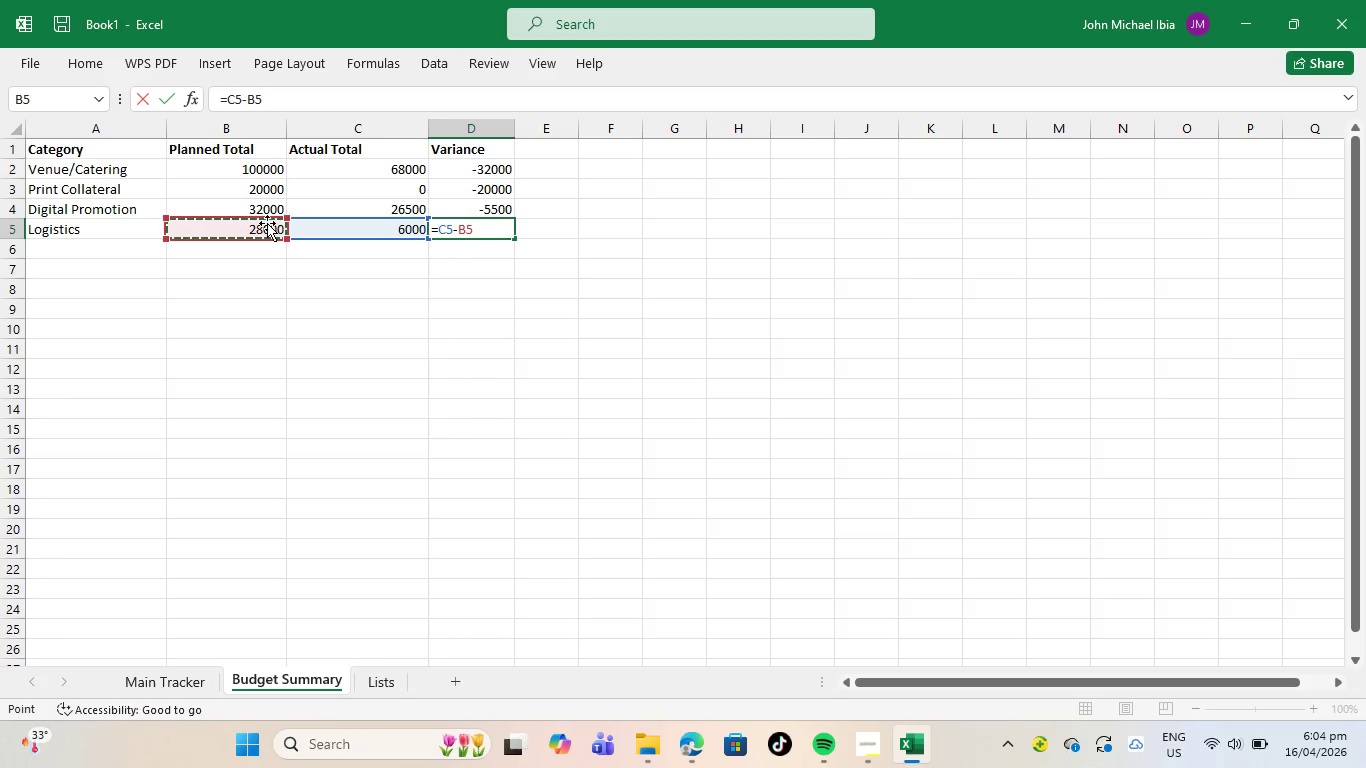 
key(Enter)
 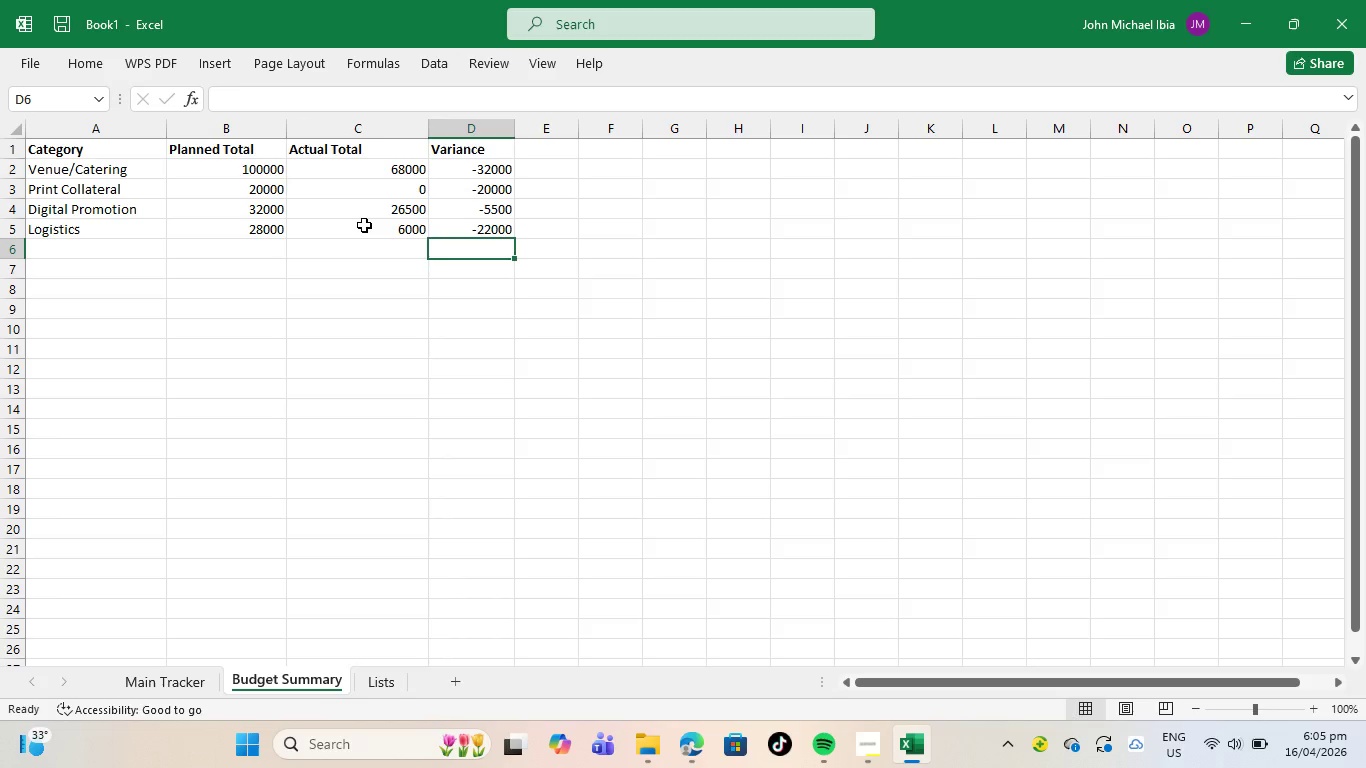 
wait(20.91)
 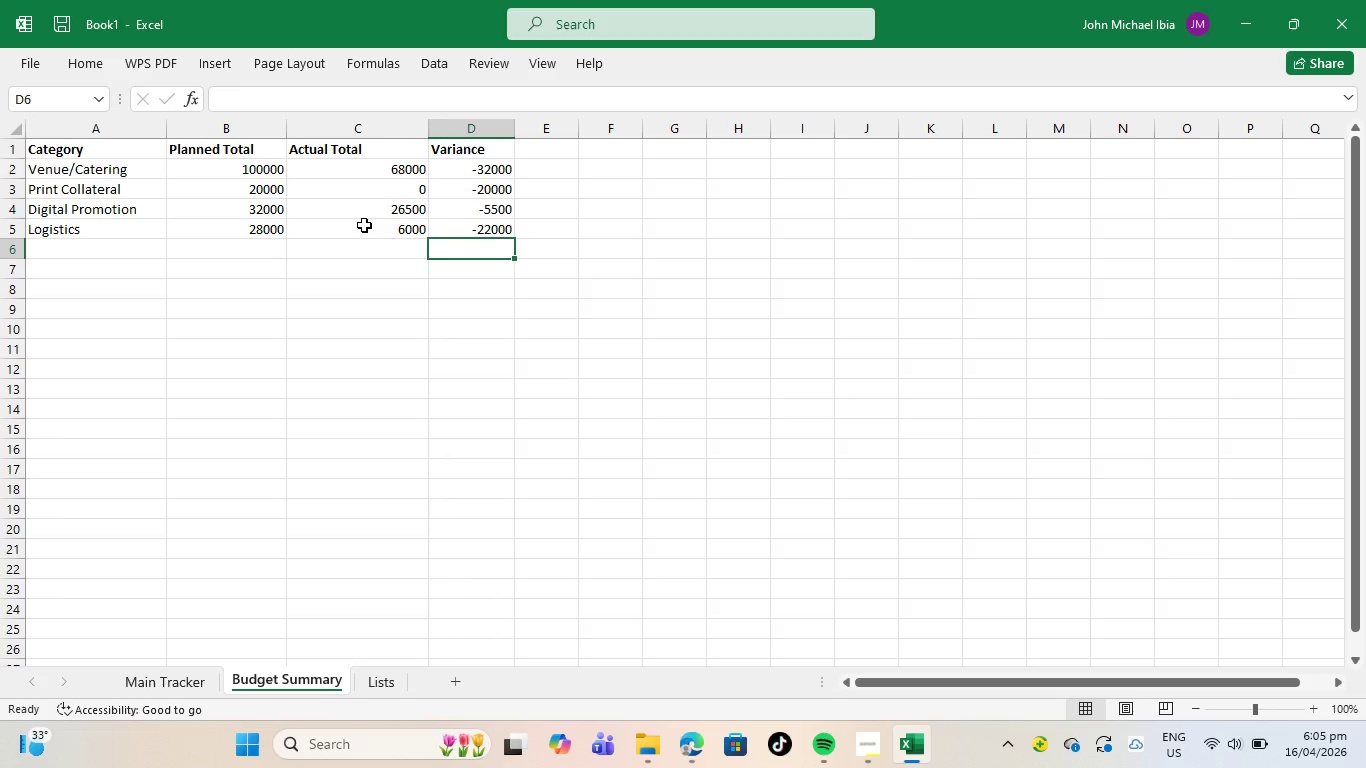 
left_click([177, 679])
 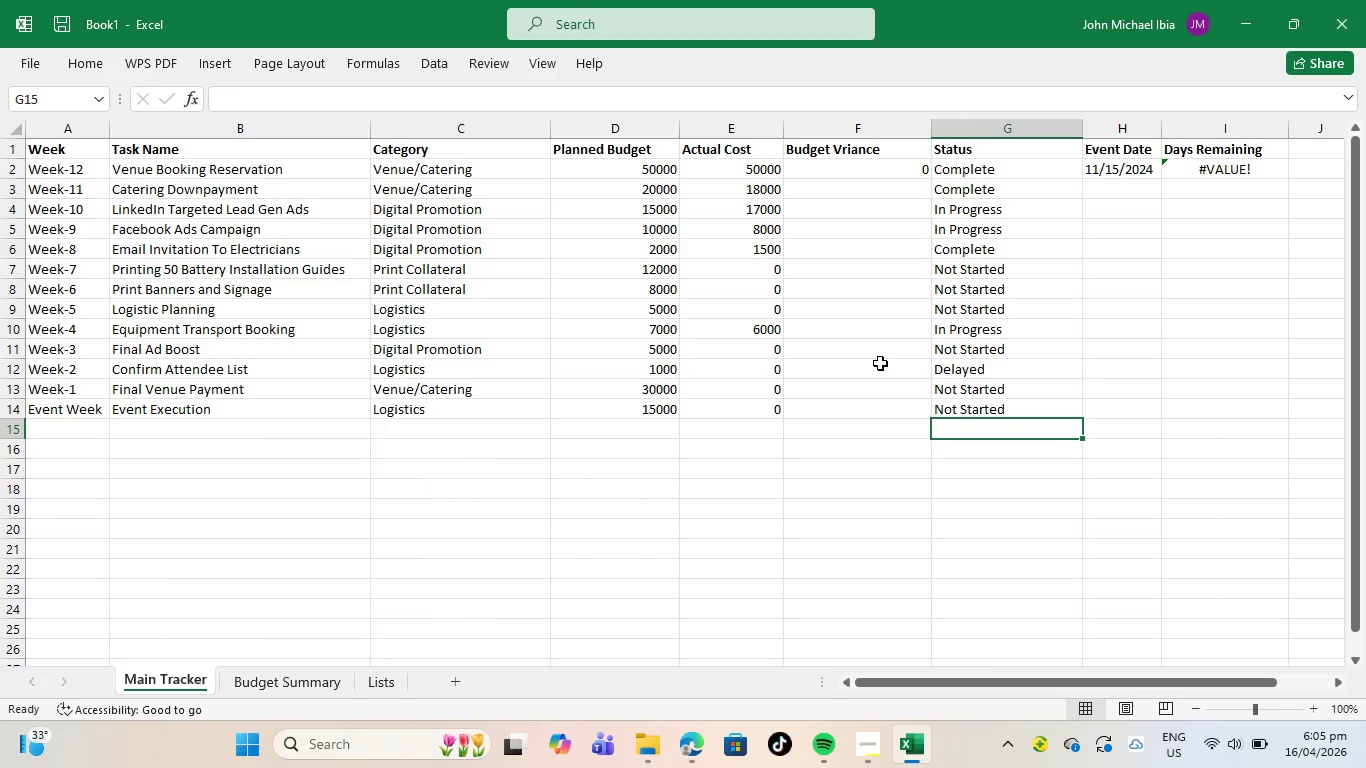 
scroll: coordinate [880, 364], scroll_direction: up, amount: 2.0
 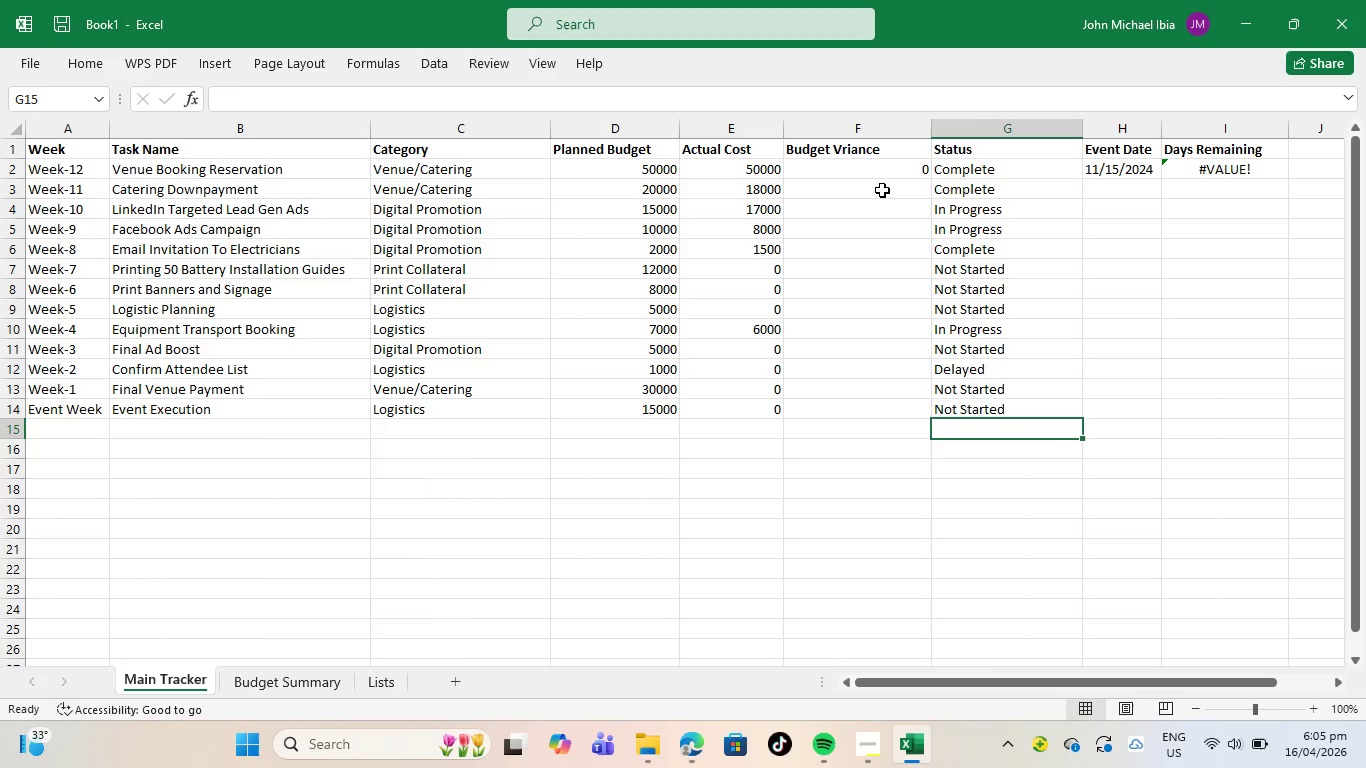 
left_click([882, 190])
 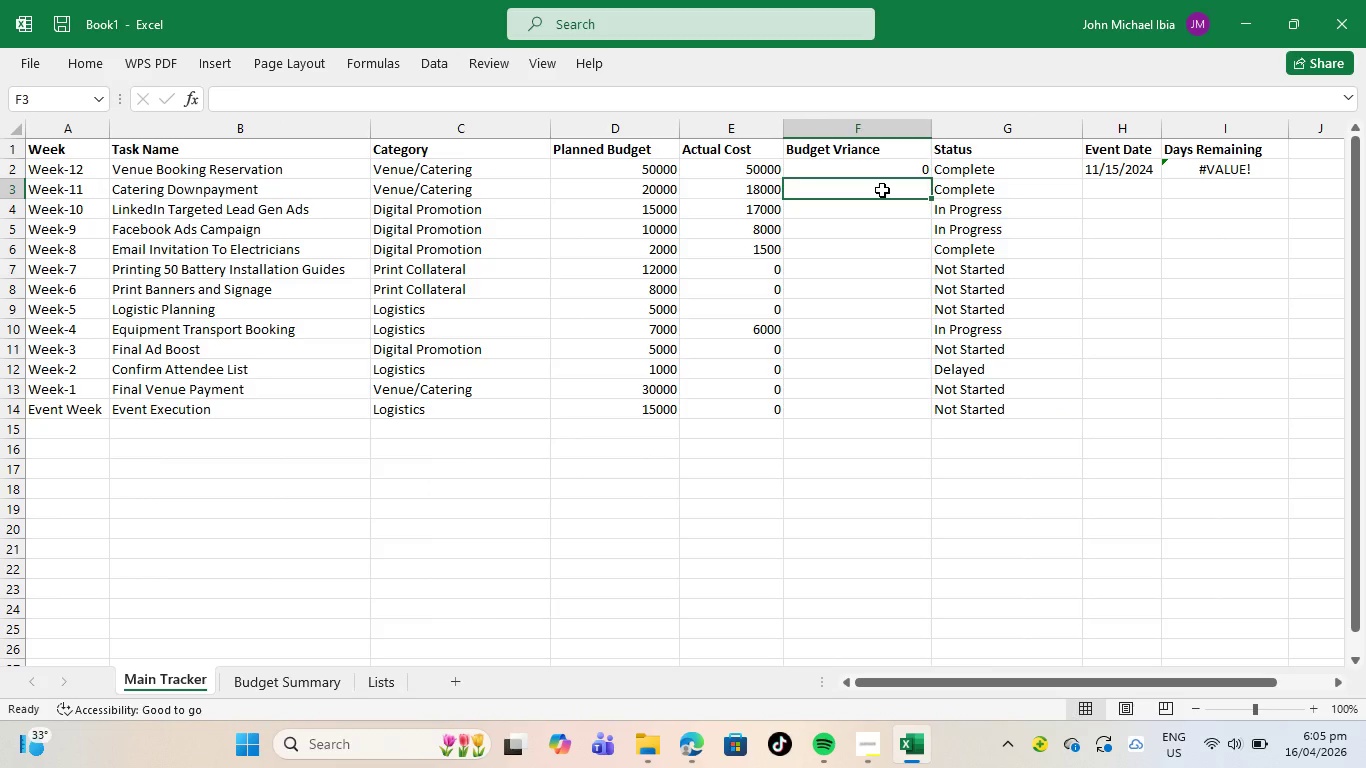 
key(Equal)
 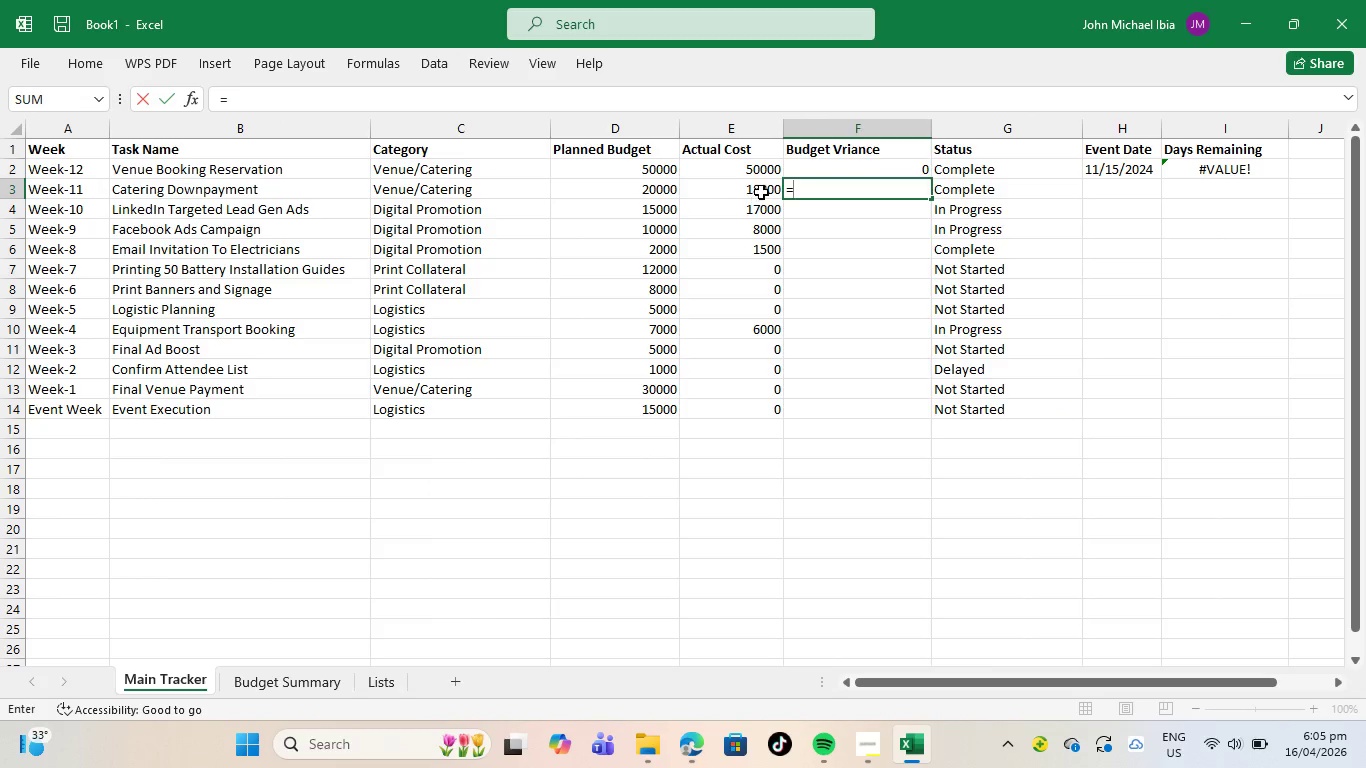 
left_click([761, 192])
 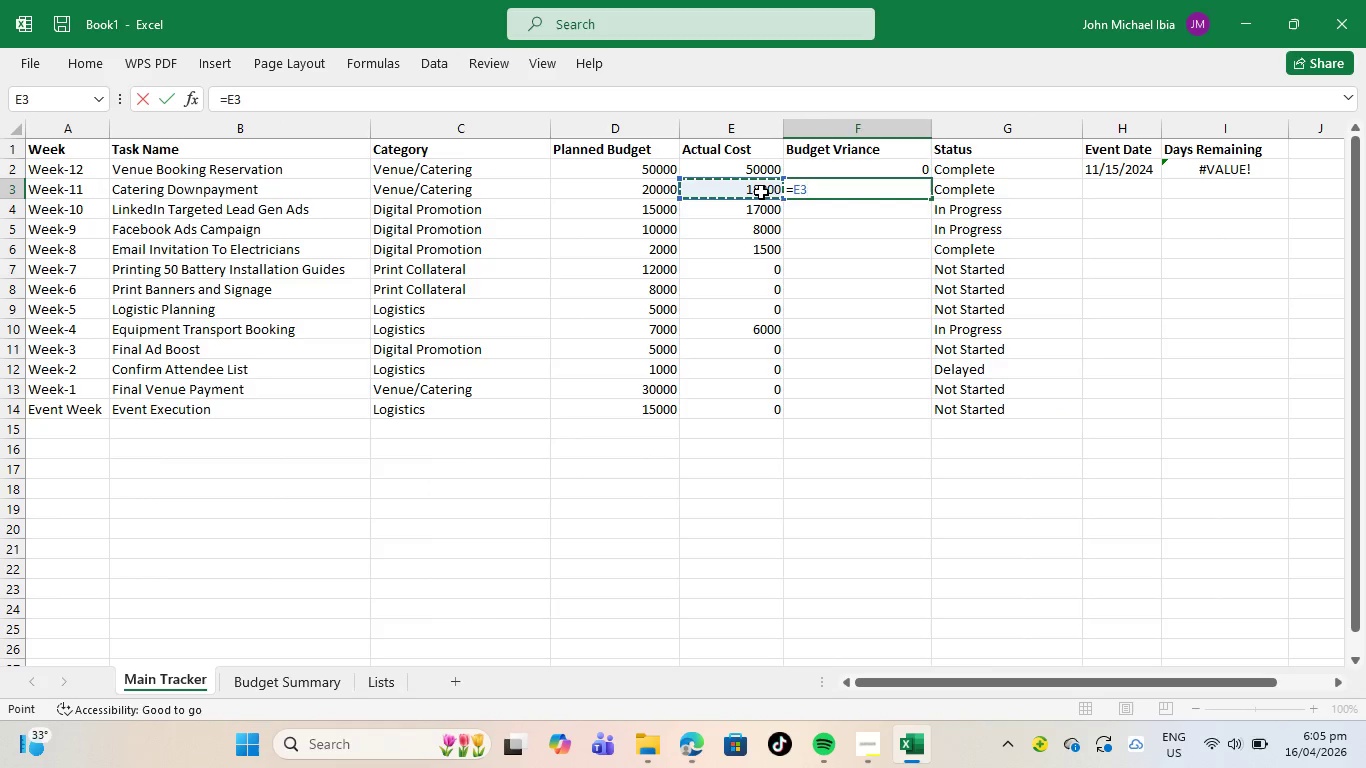 
key(Minus)
 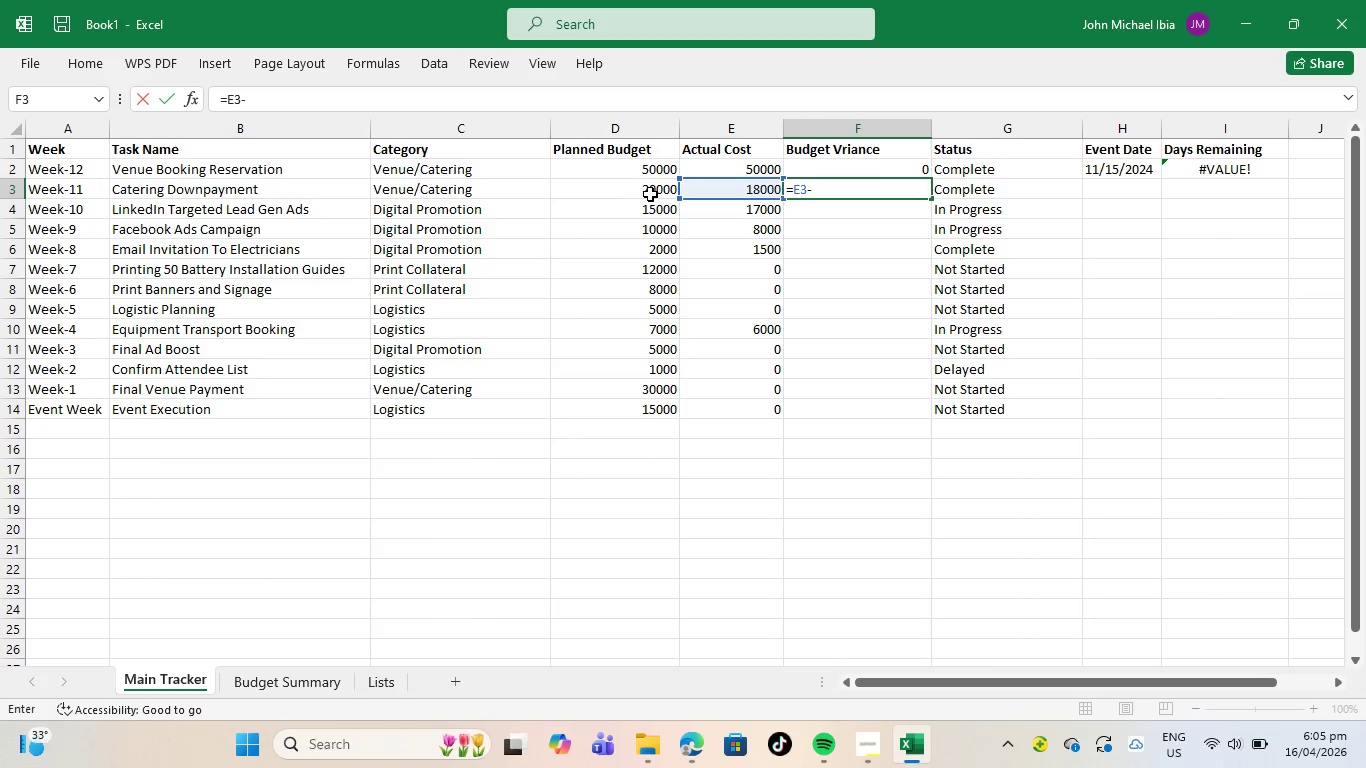 
left_click([652, 193])
 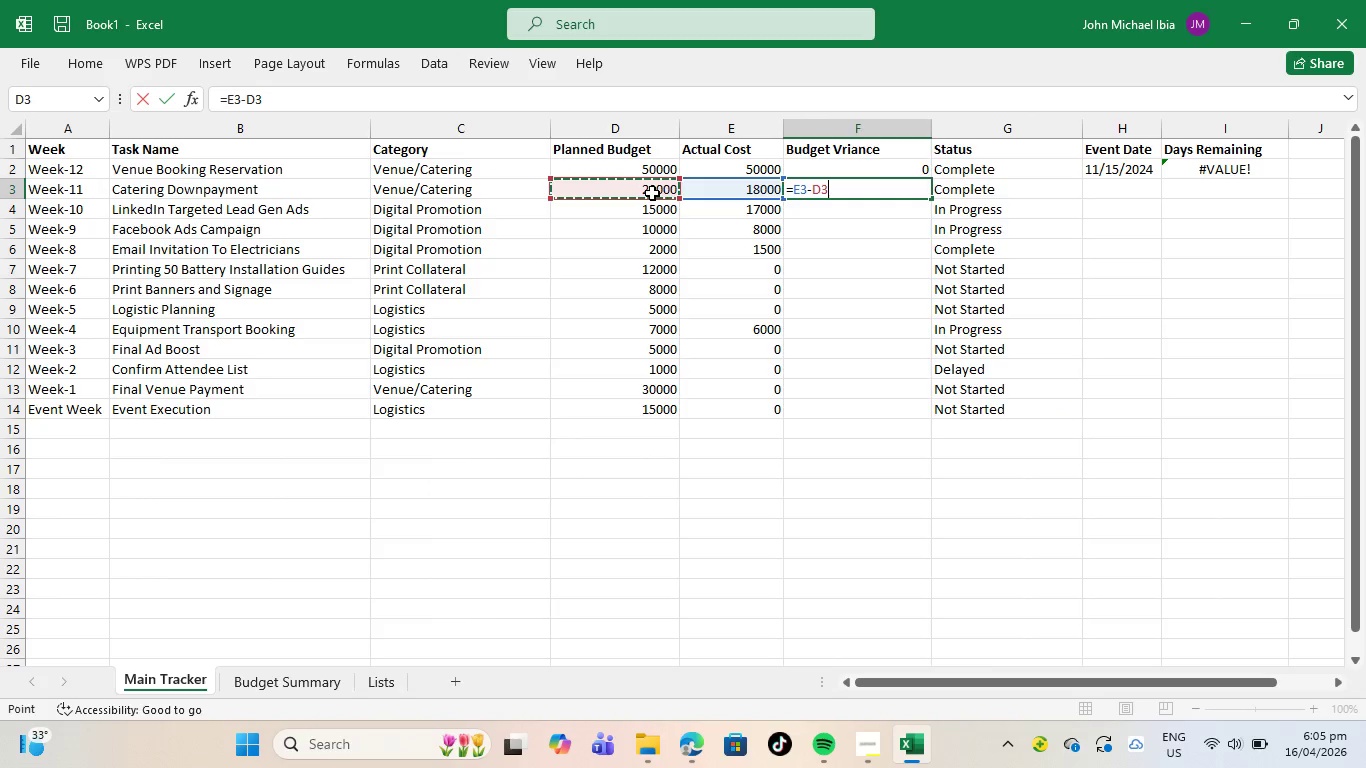 
key(Enter)
 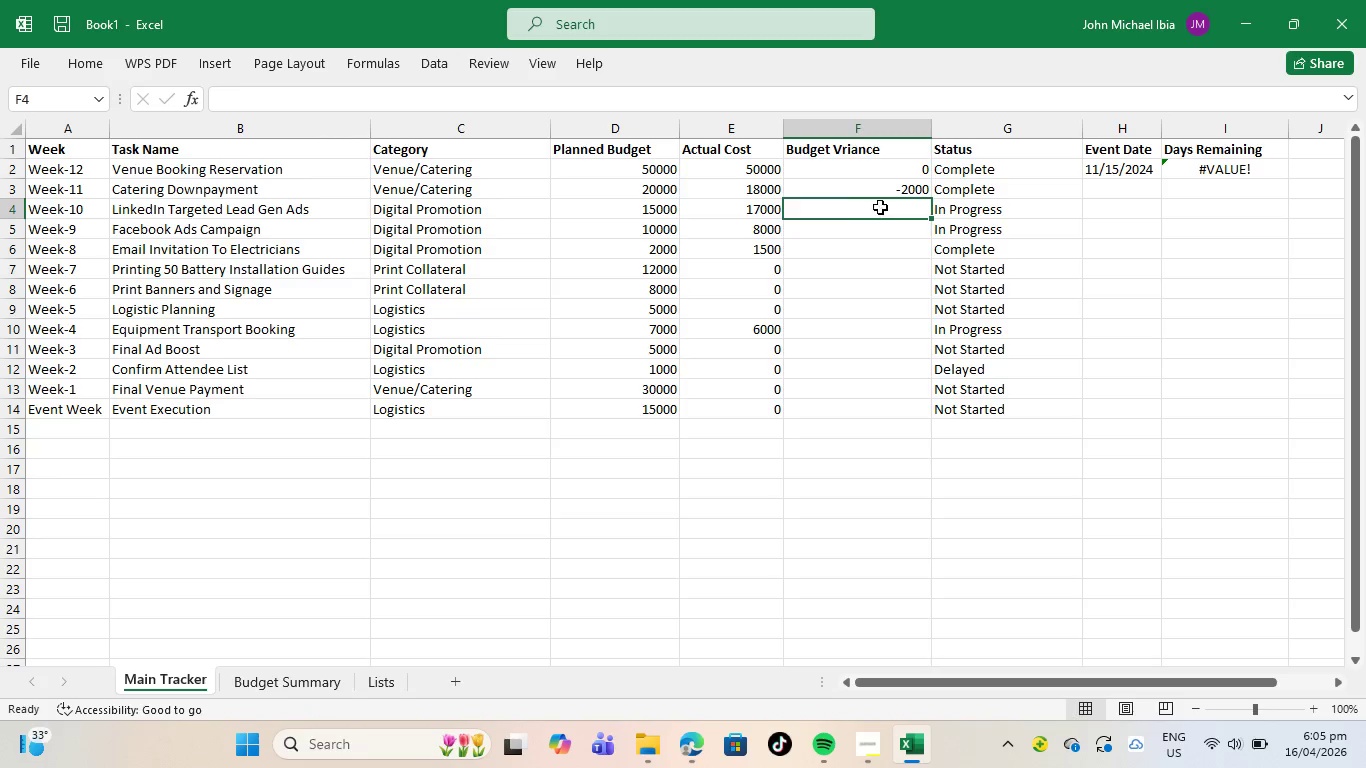 
key(Equal)
 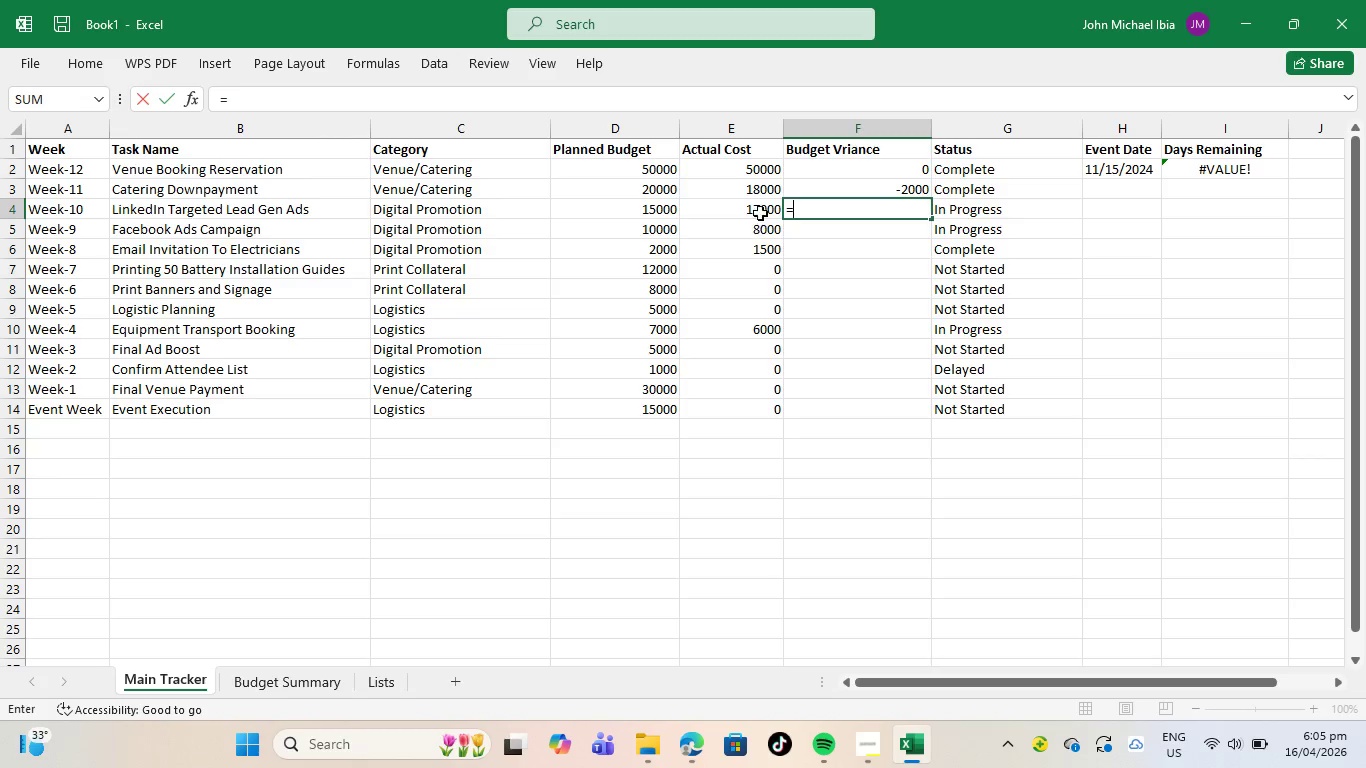 
left_click([762, 206])
 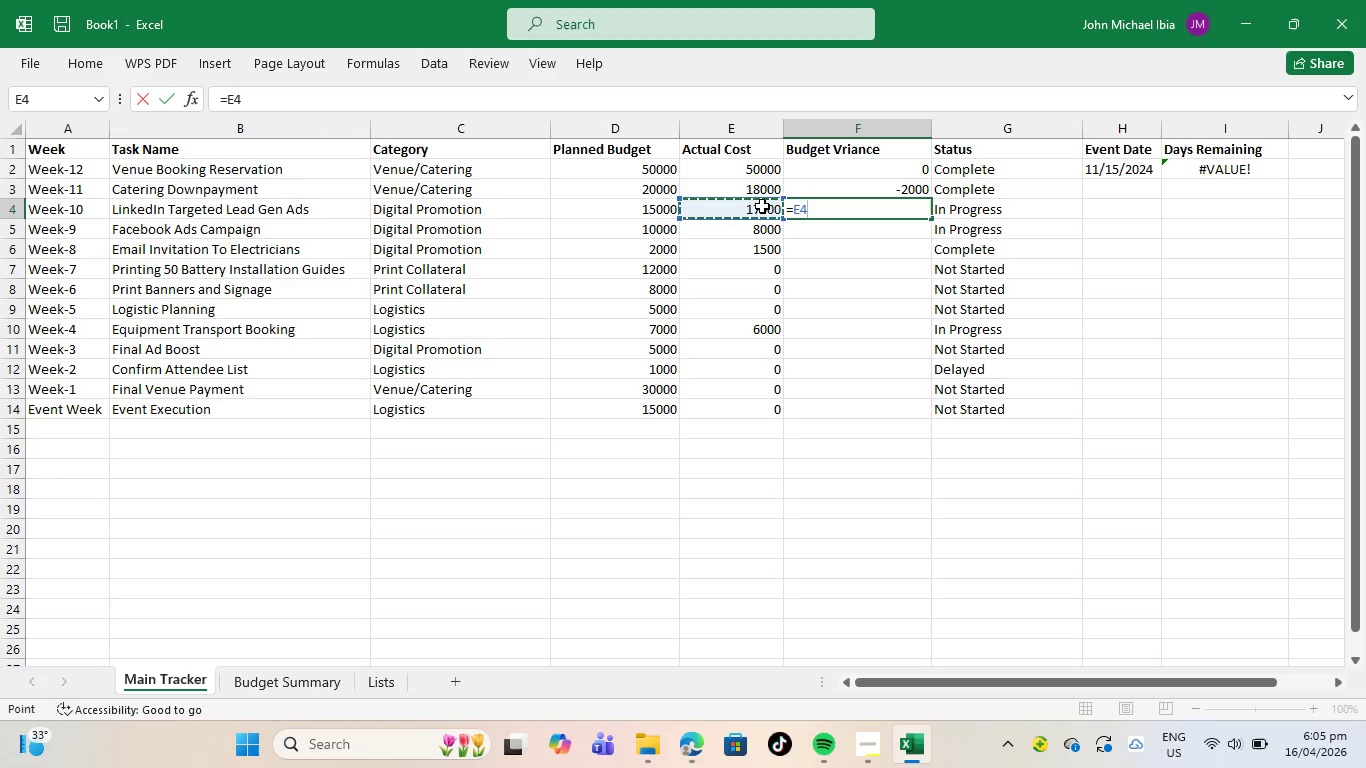 
key(Minus)
 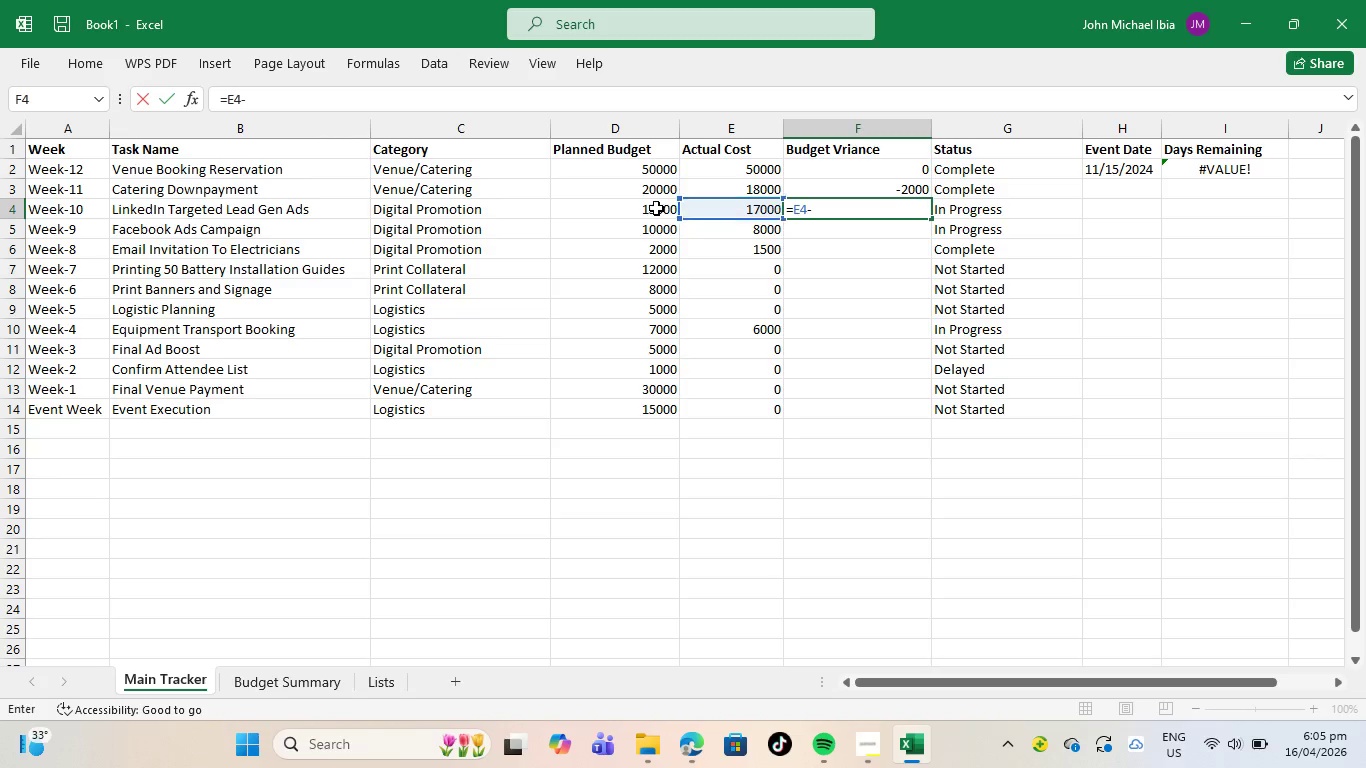 
left_click([656, 208])
 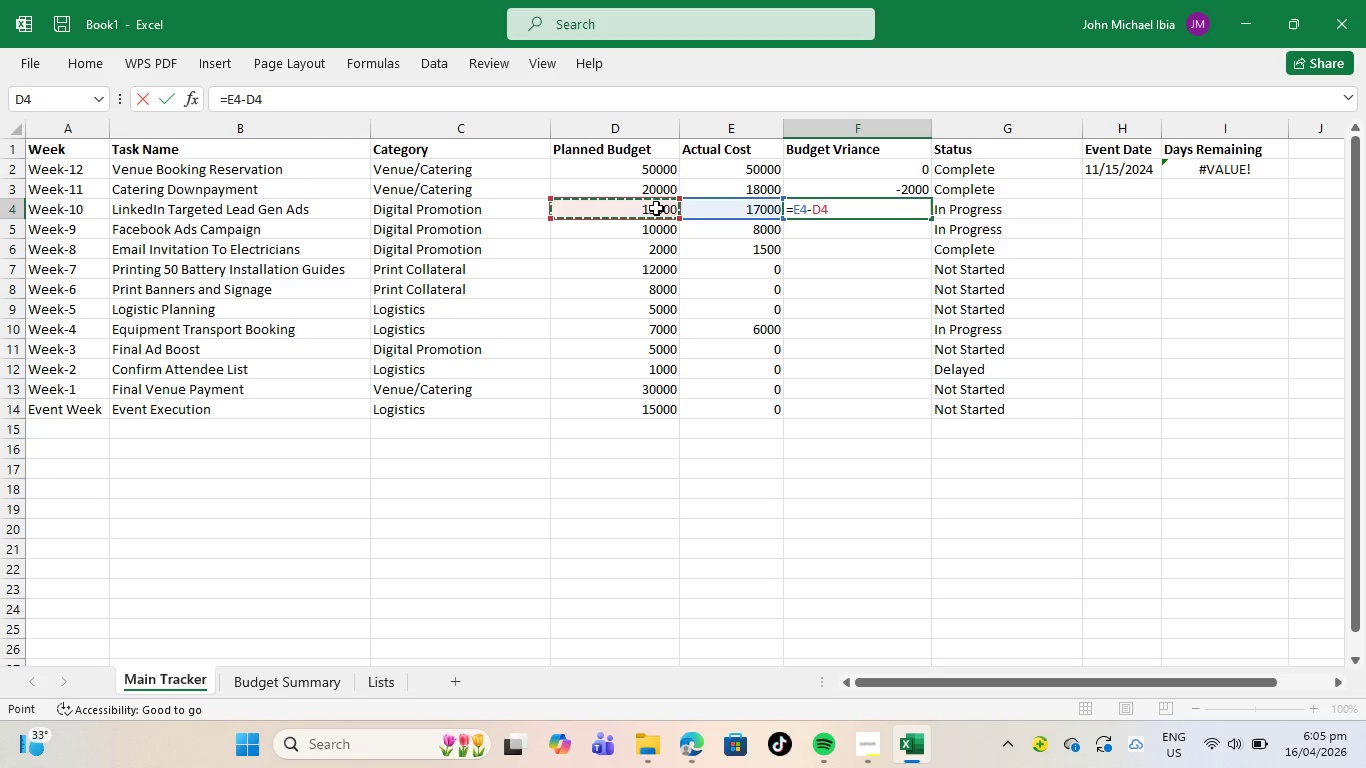 
key(Enter)
 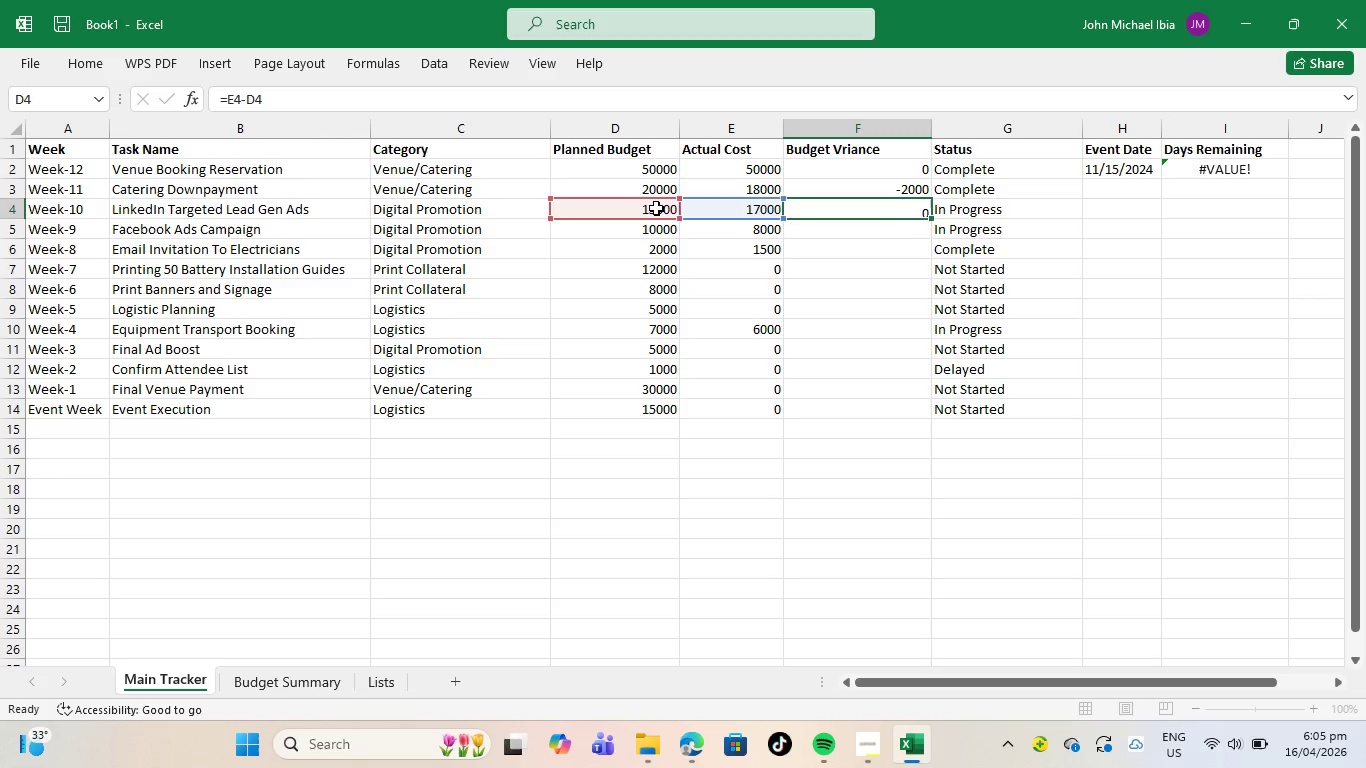 
key(Enter)
 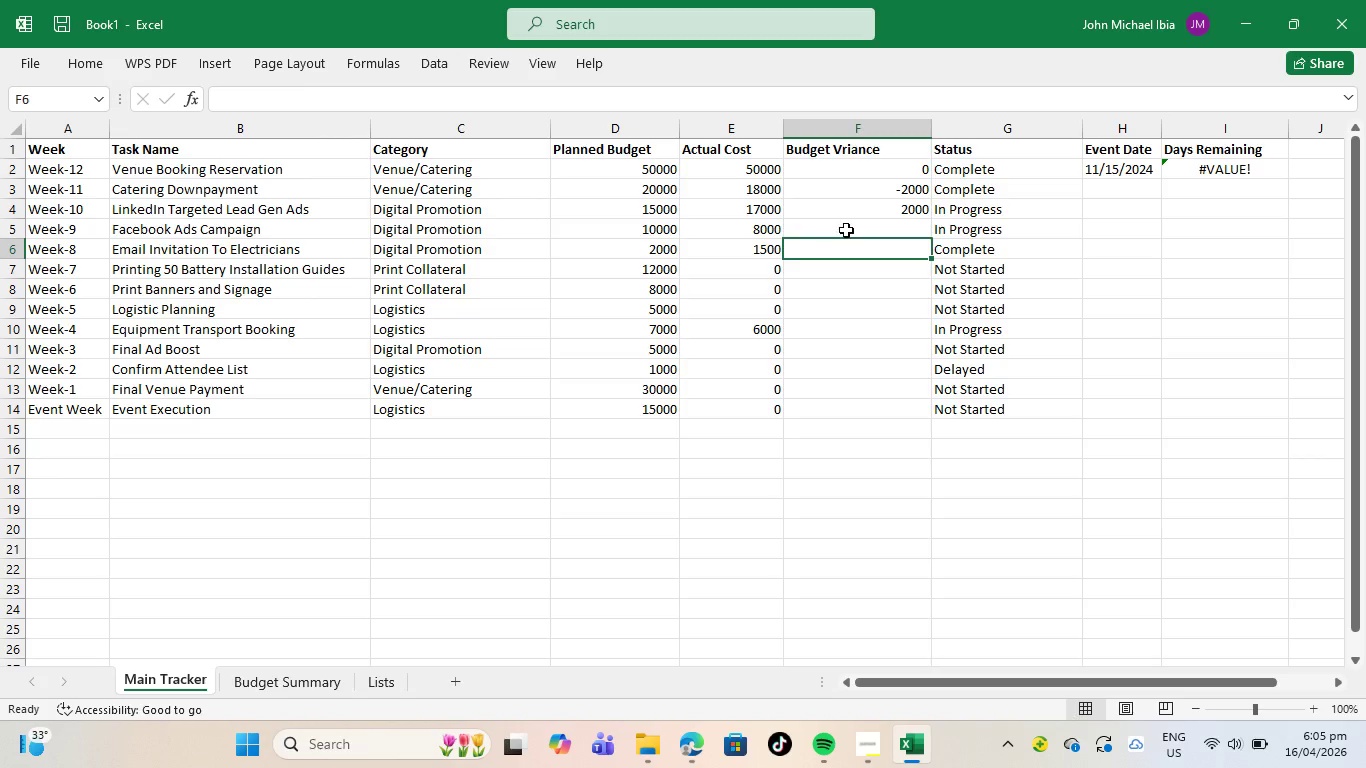 
left_click([846, 230])
 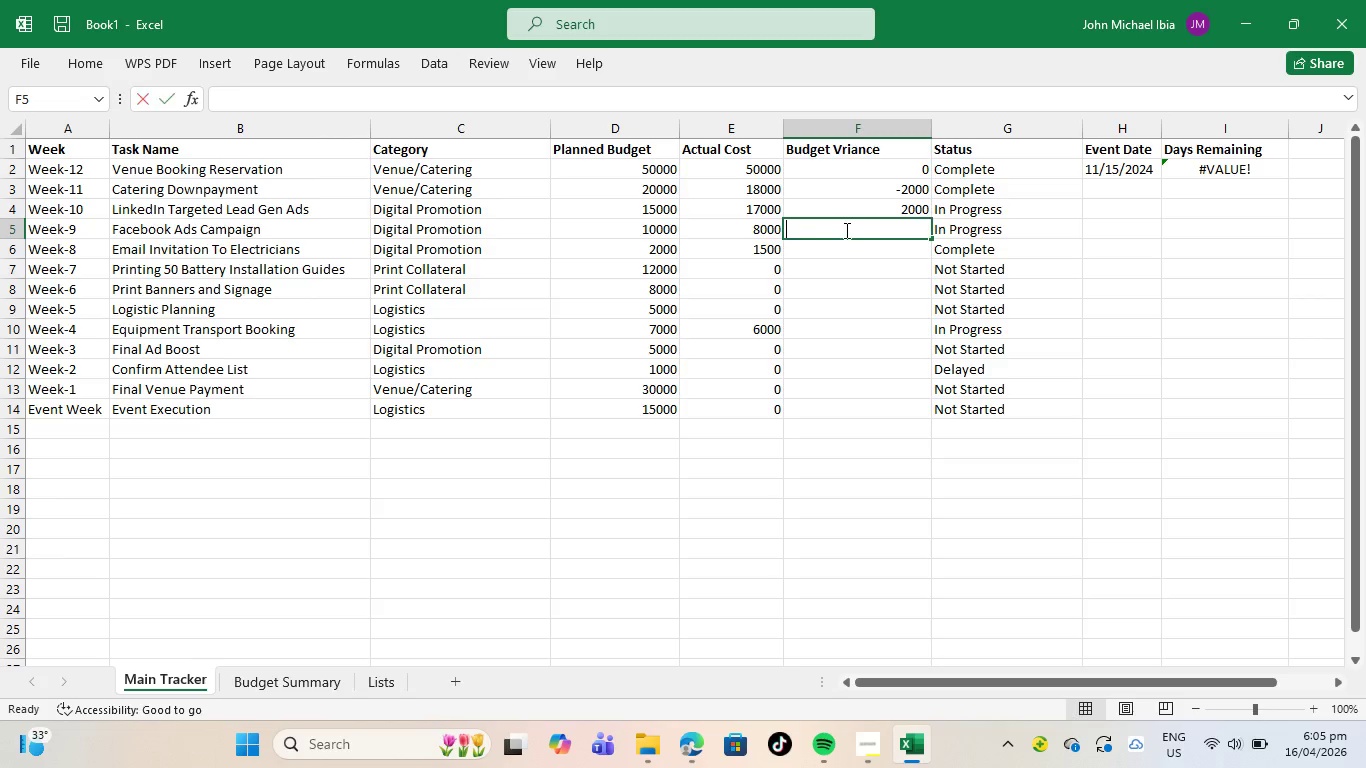 
key(Equal)
 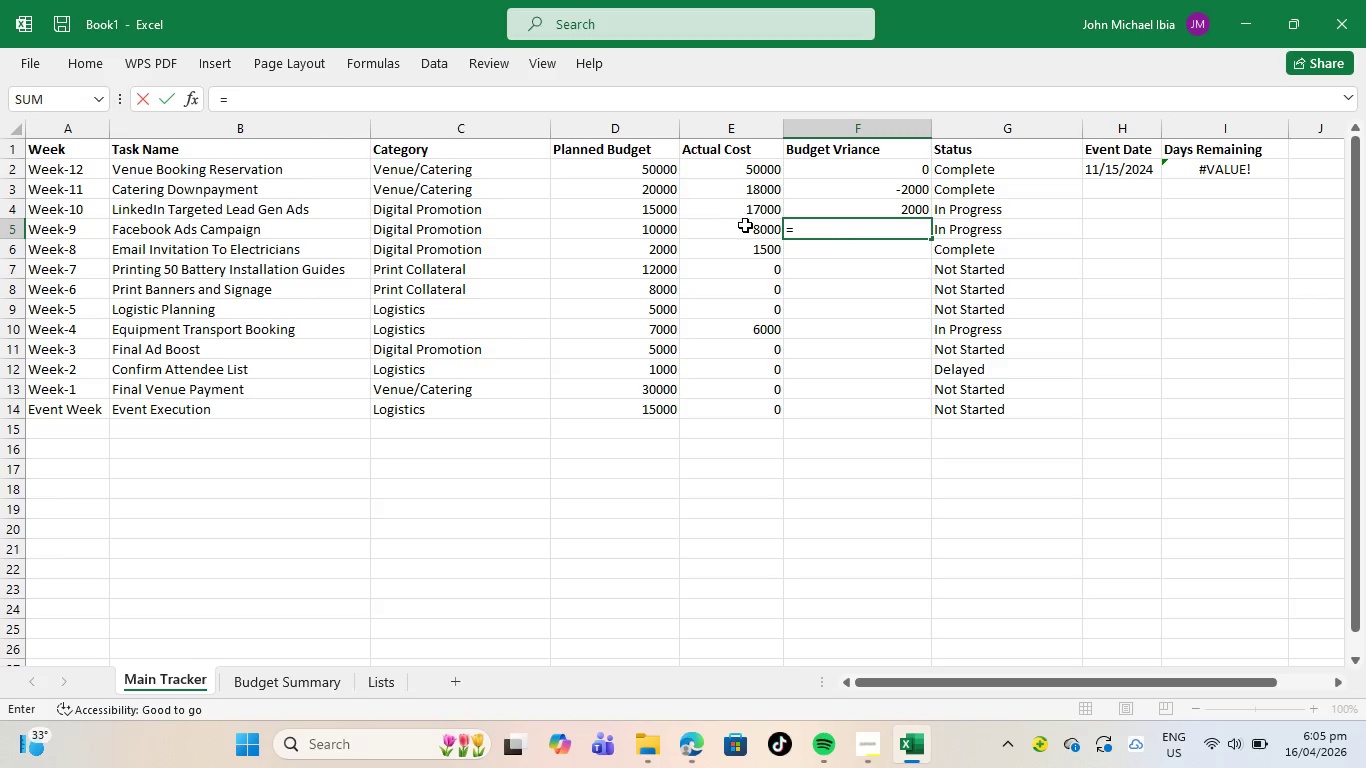 
left_click([745, 225])
 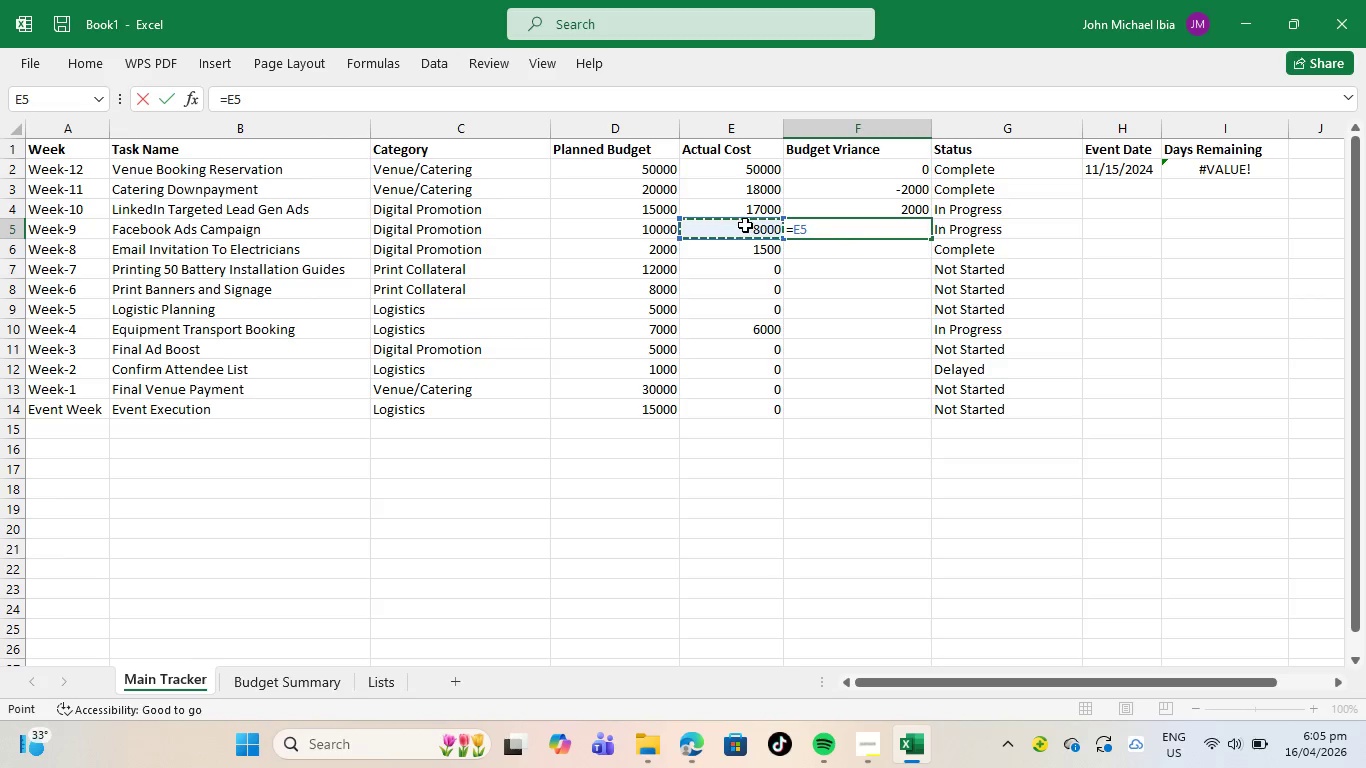 
key(Minus)
 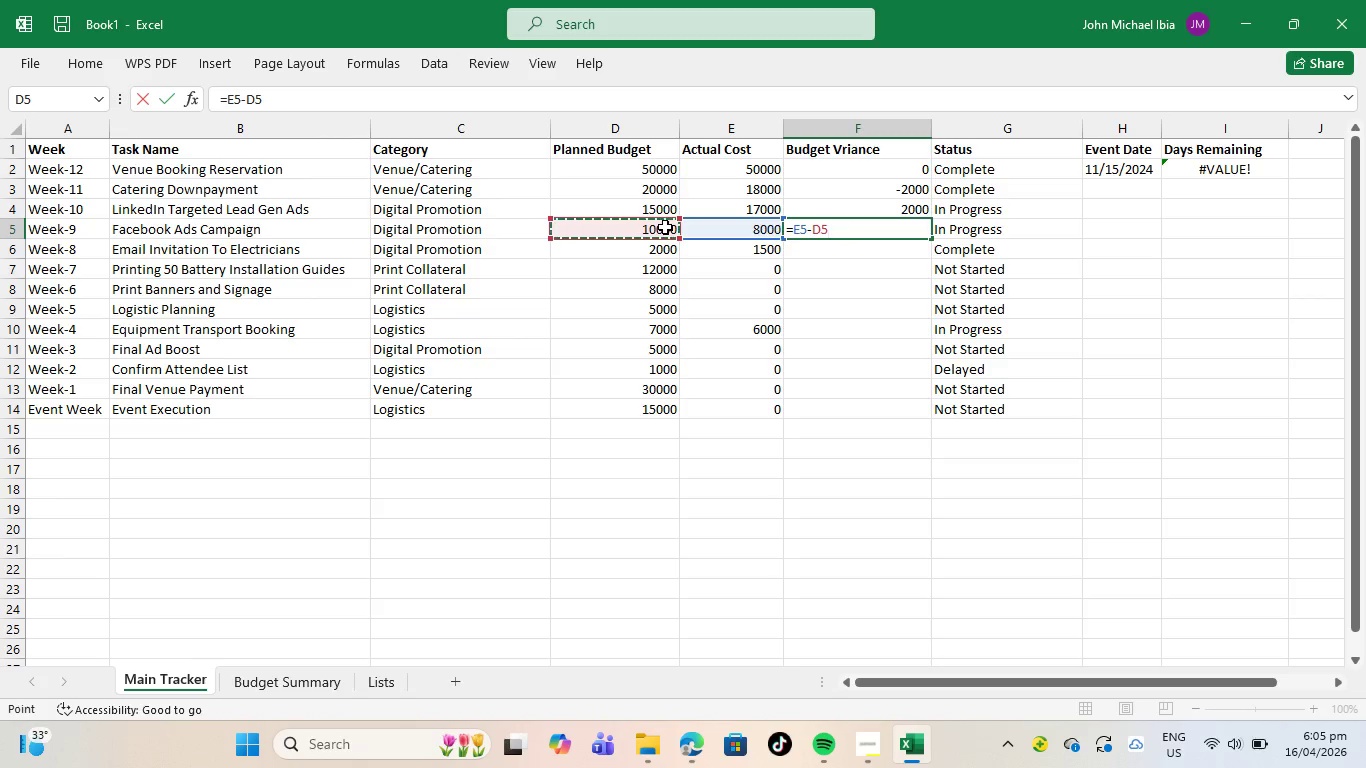 
key(Enter)
 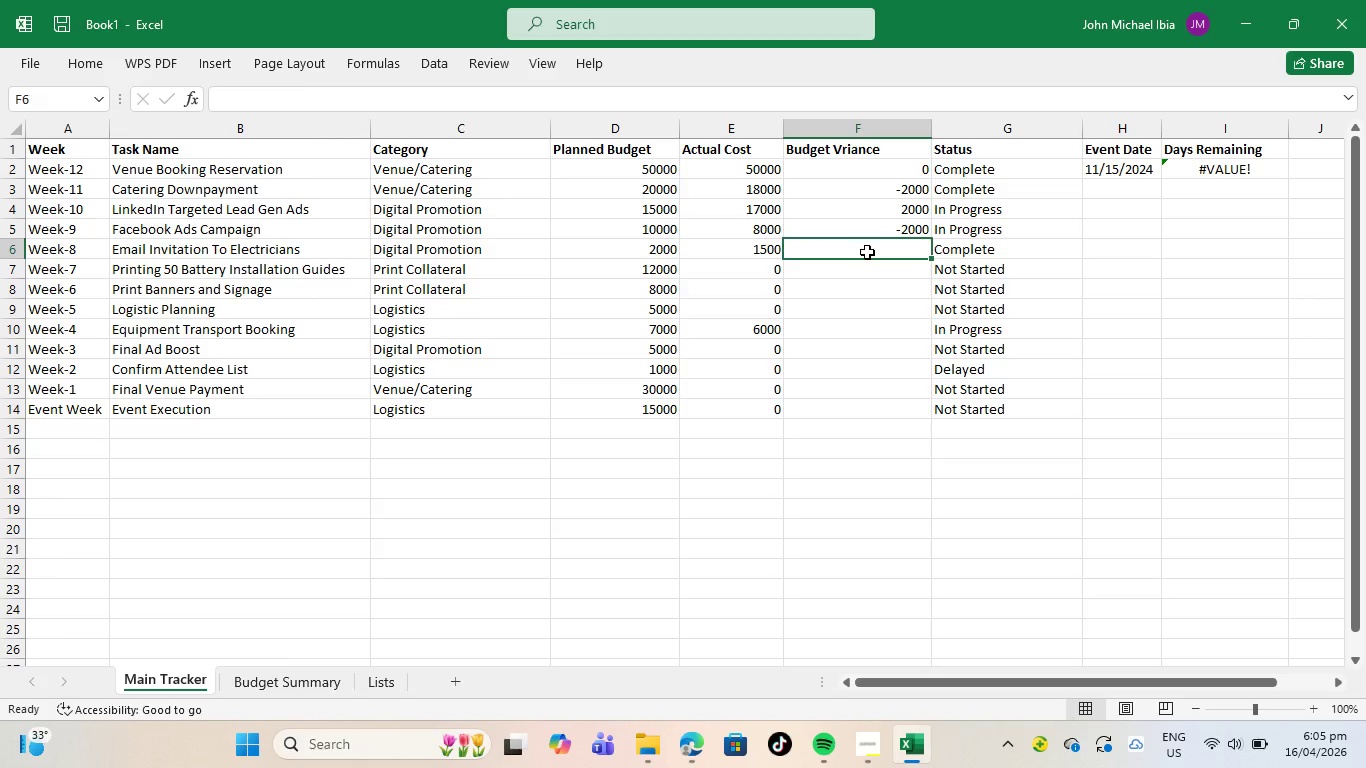 
left_click([872, 250])
 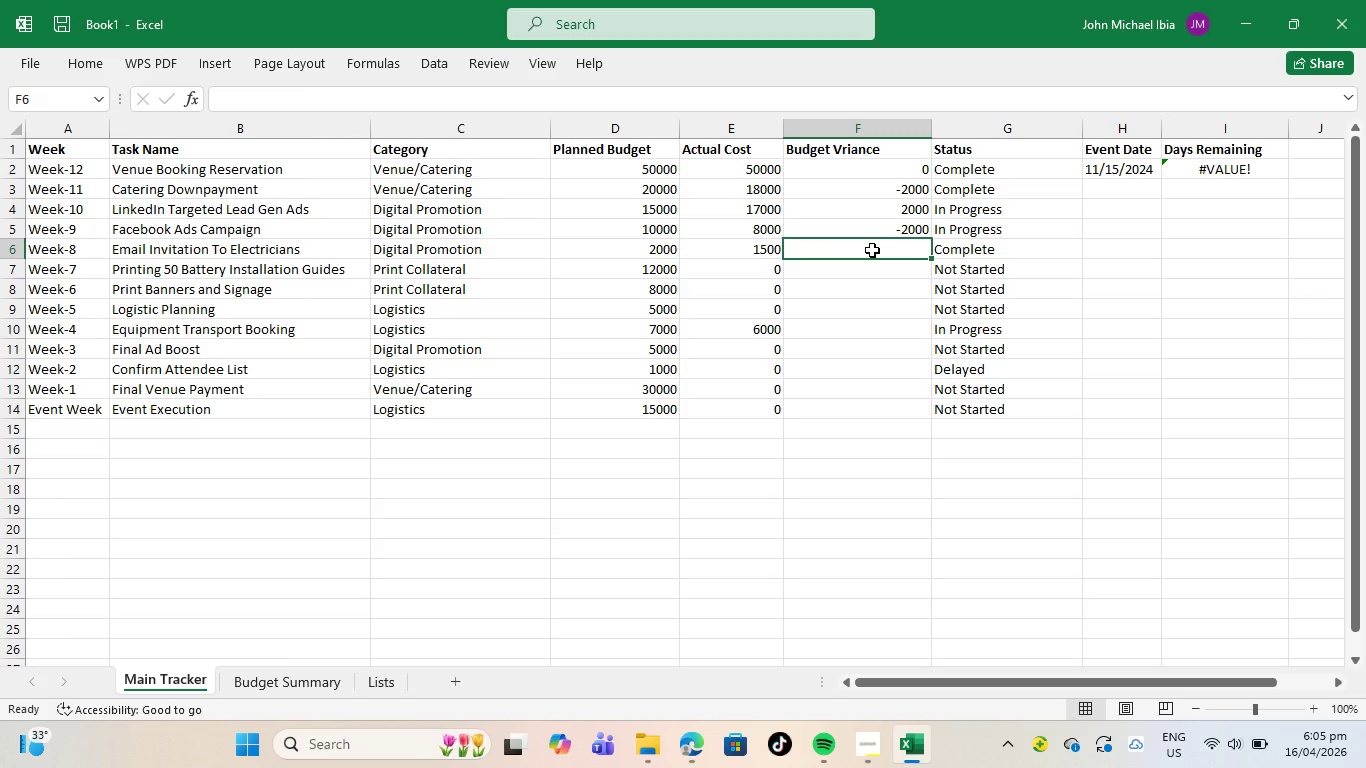 
key(Equal)
 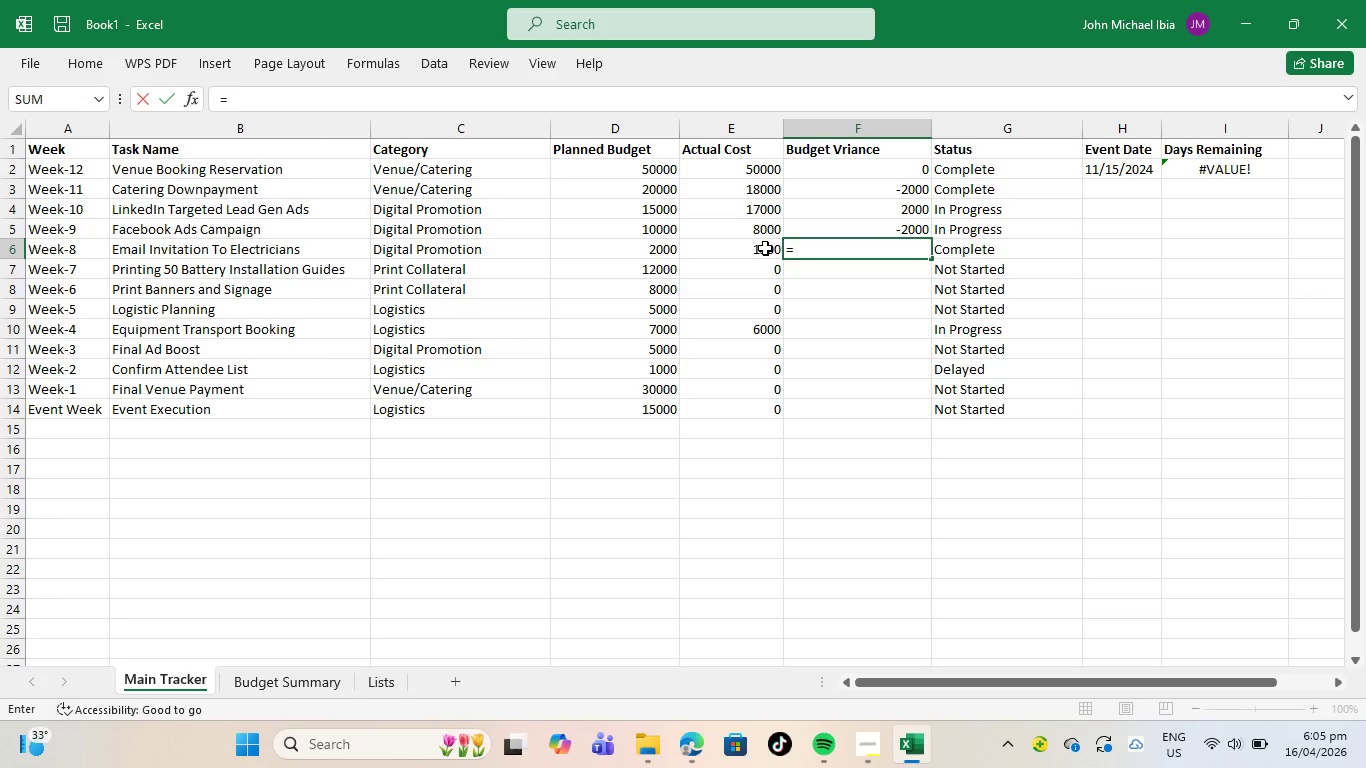 
left_click([765, 248])
 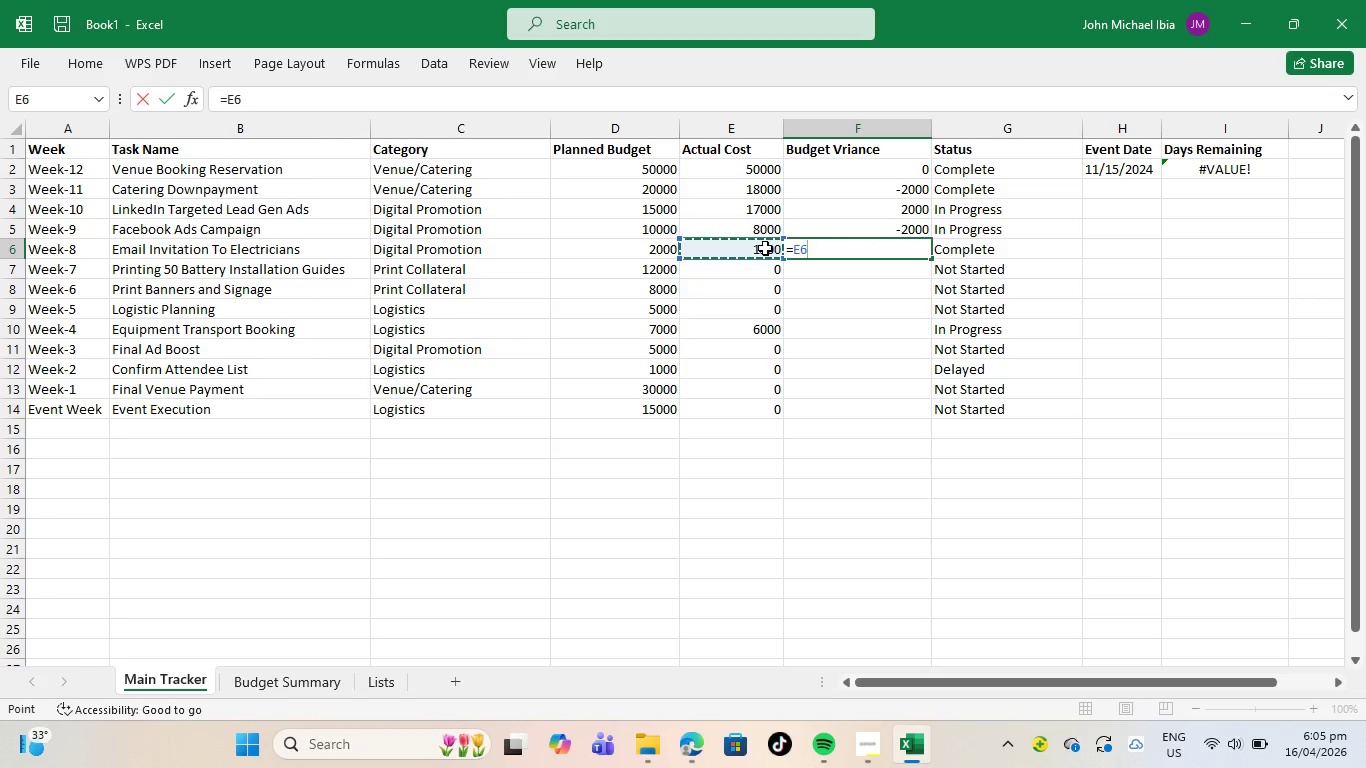 
key(Minus)
 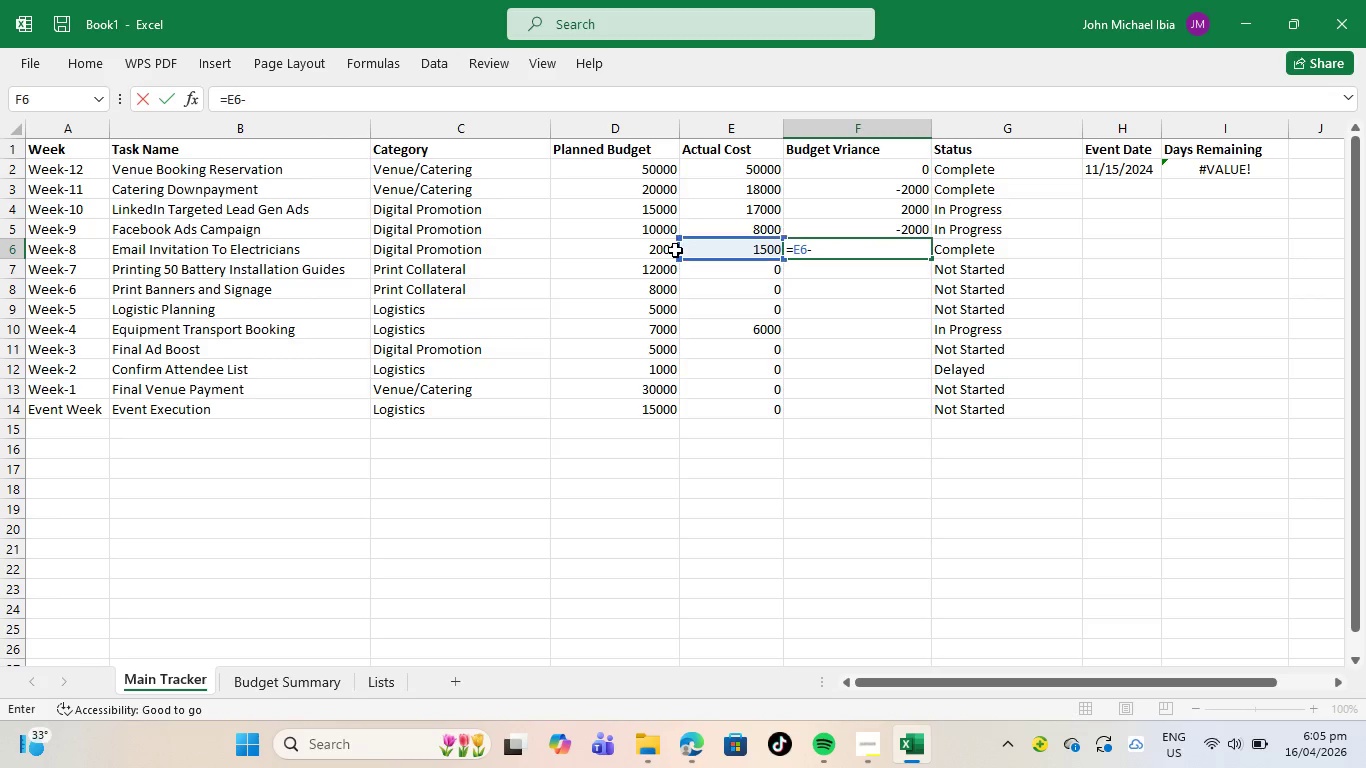 
left_click([673, 251])
 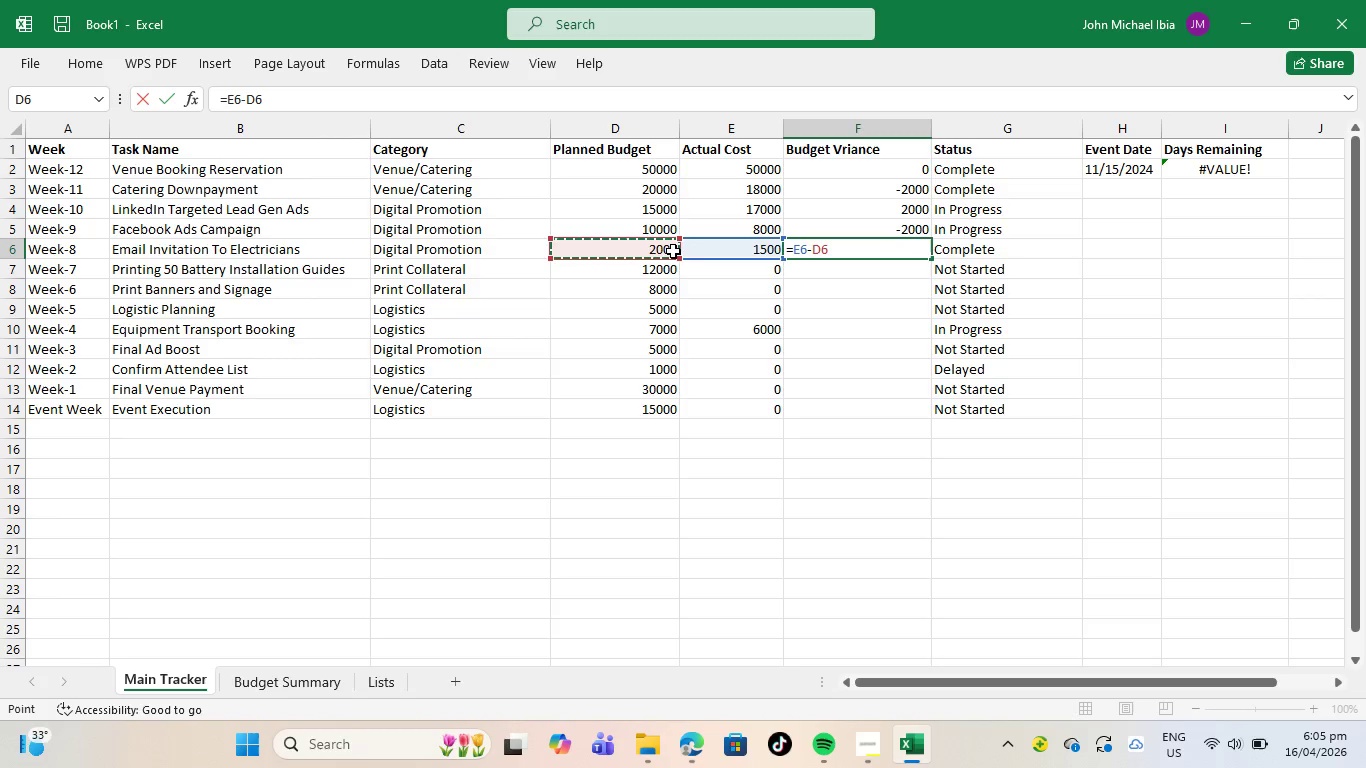 
key(Enter)
 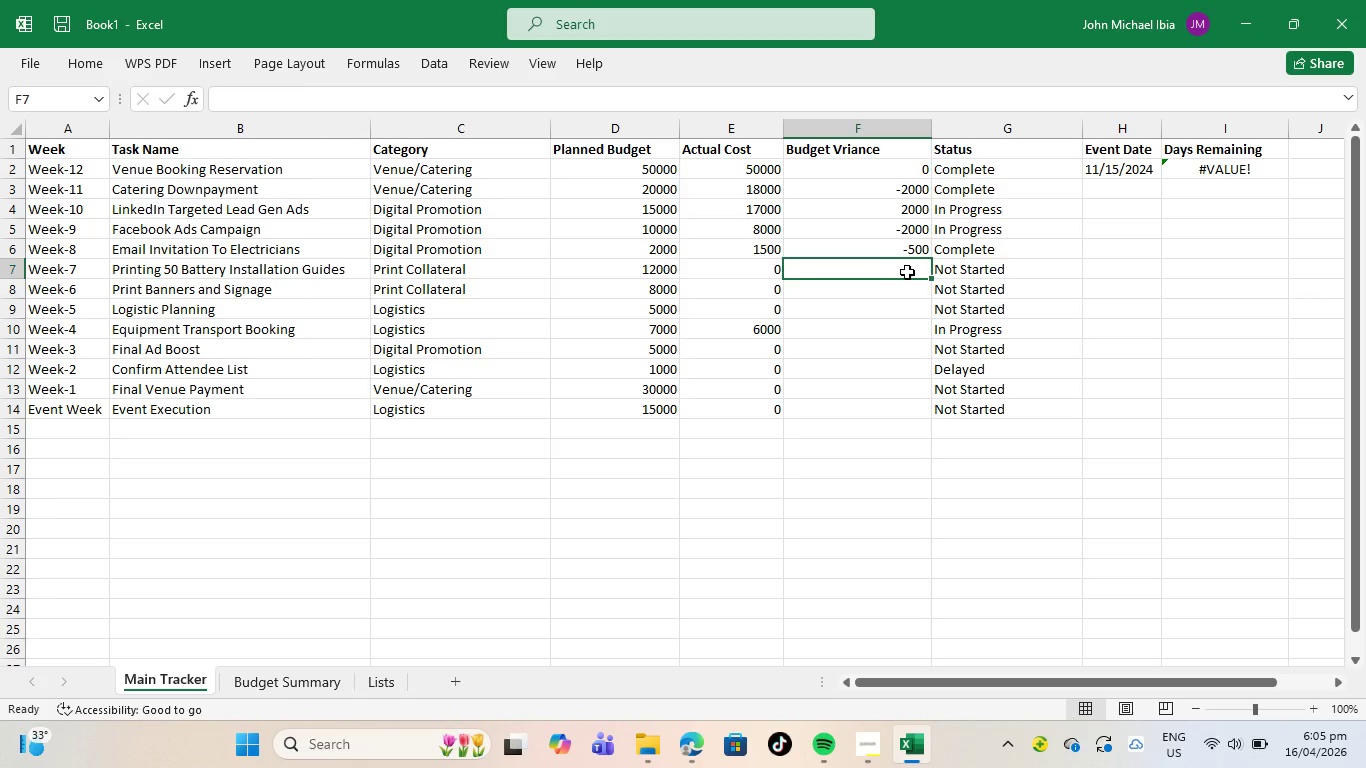 
key(Equal)
 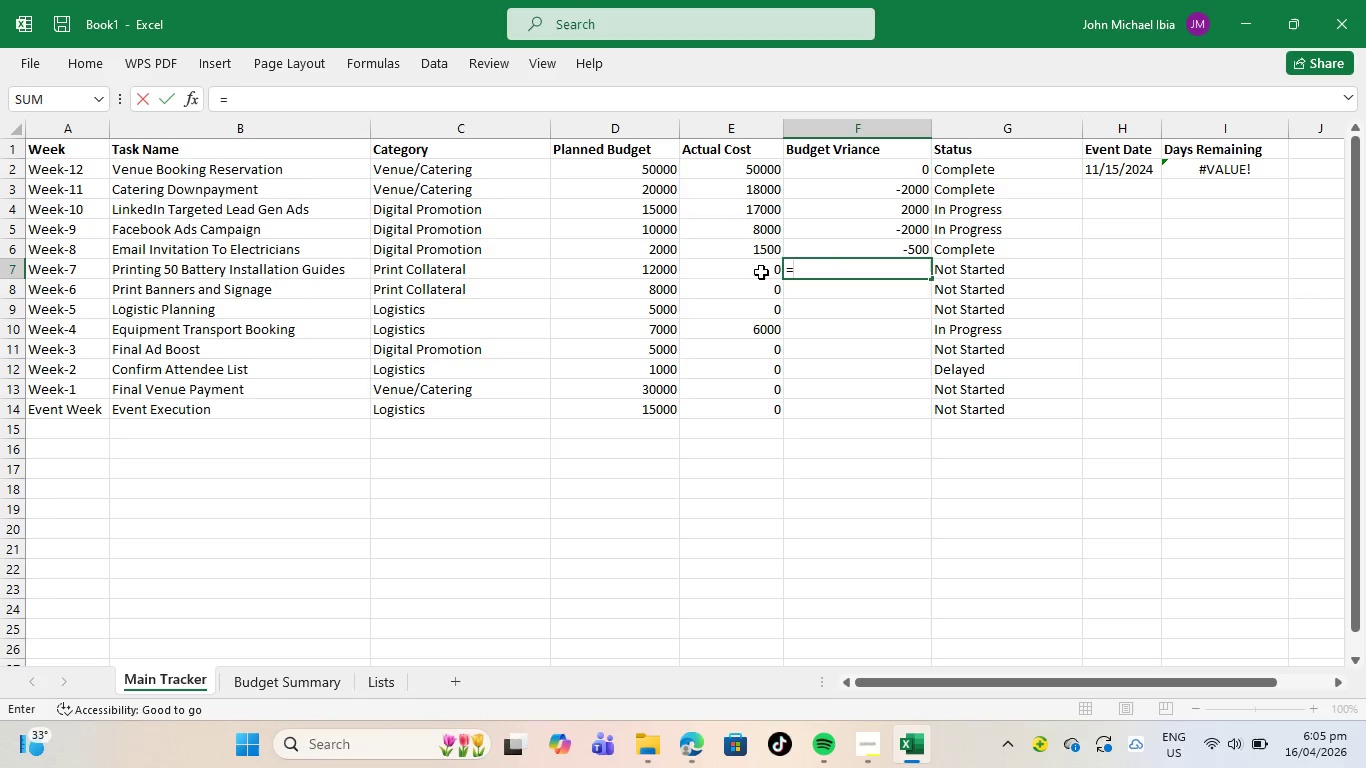 
left_click([761, 272])
 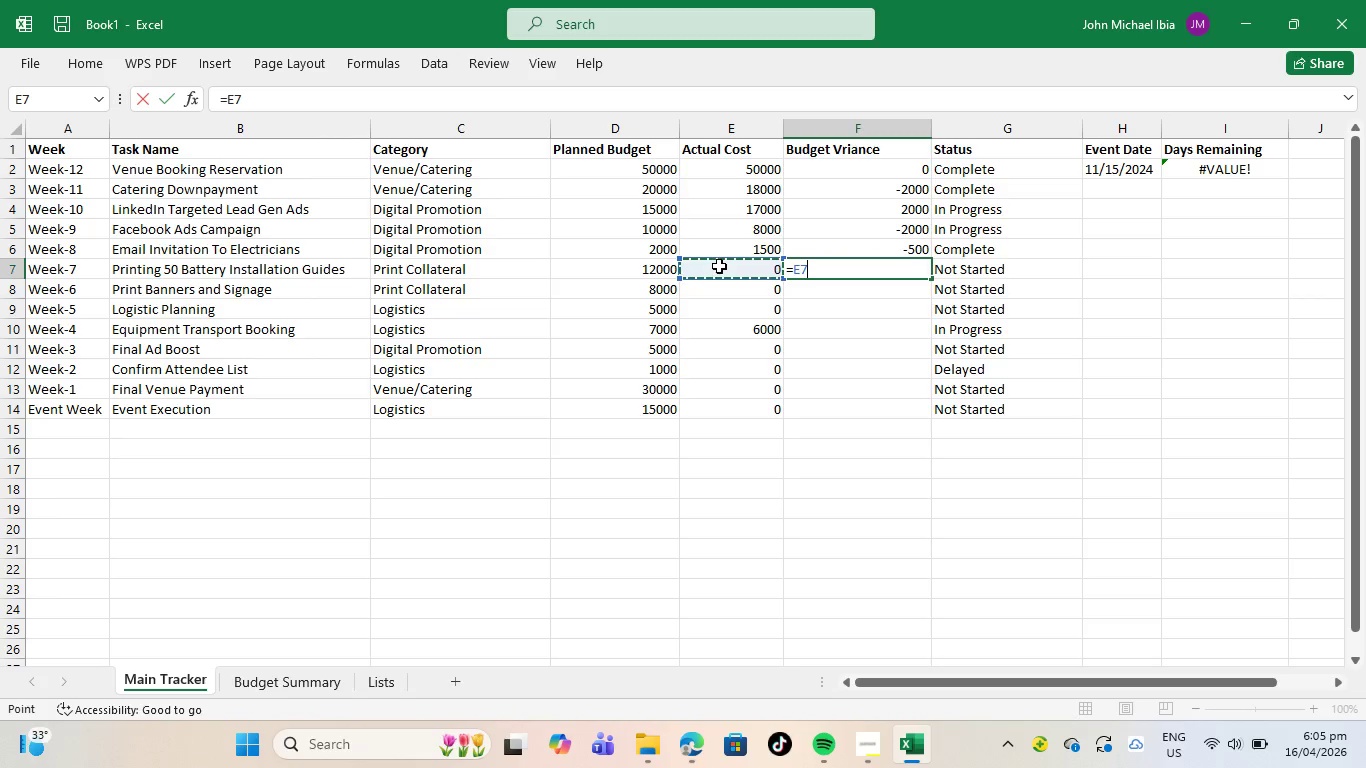 
key(Minus)
 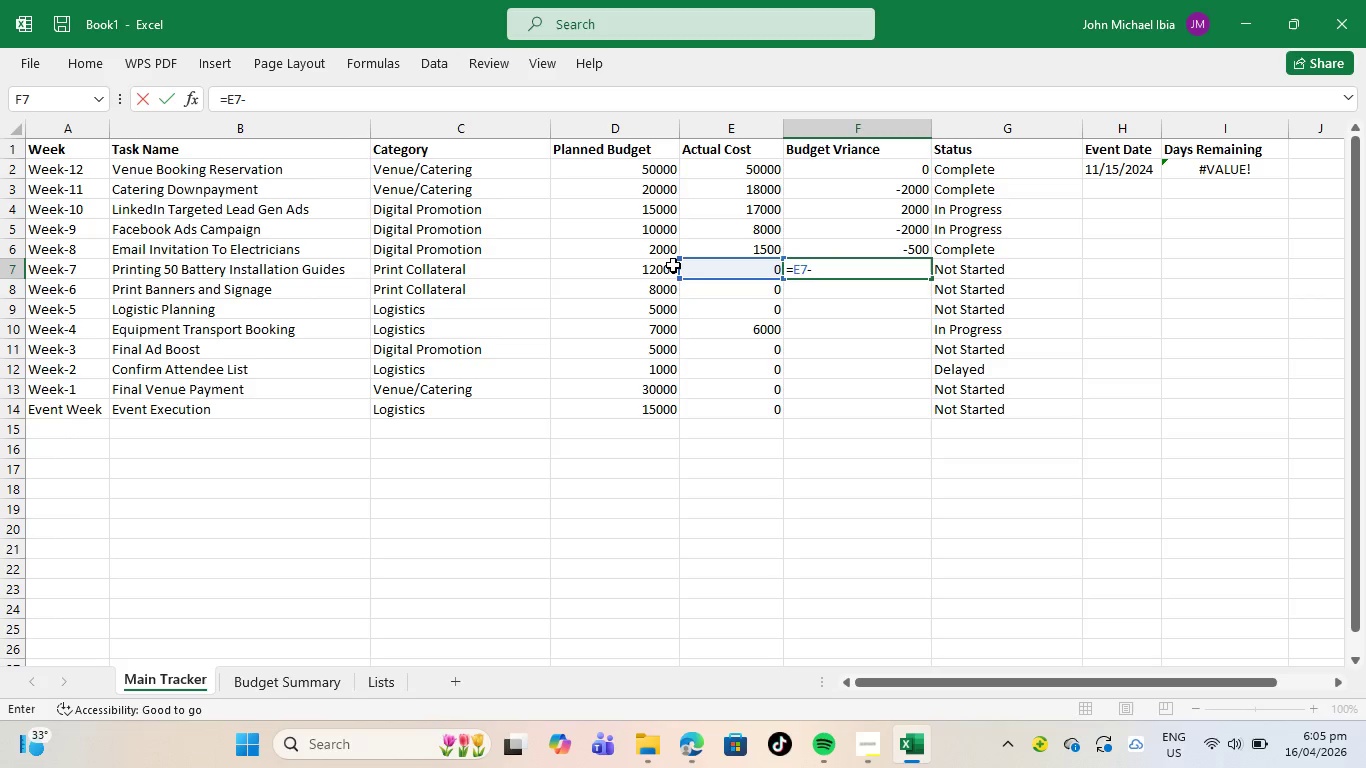 
left_click([673, 265])
 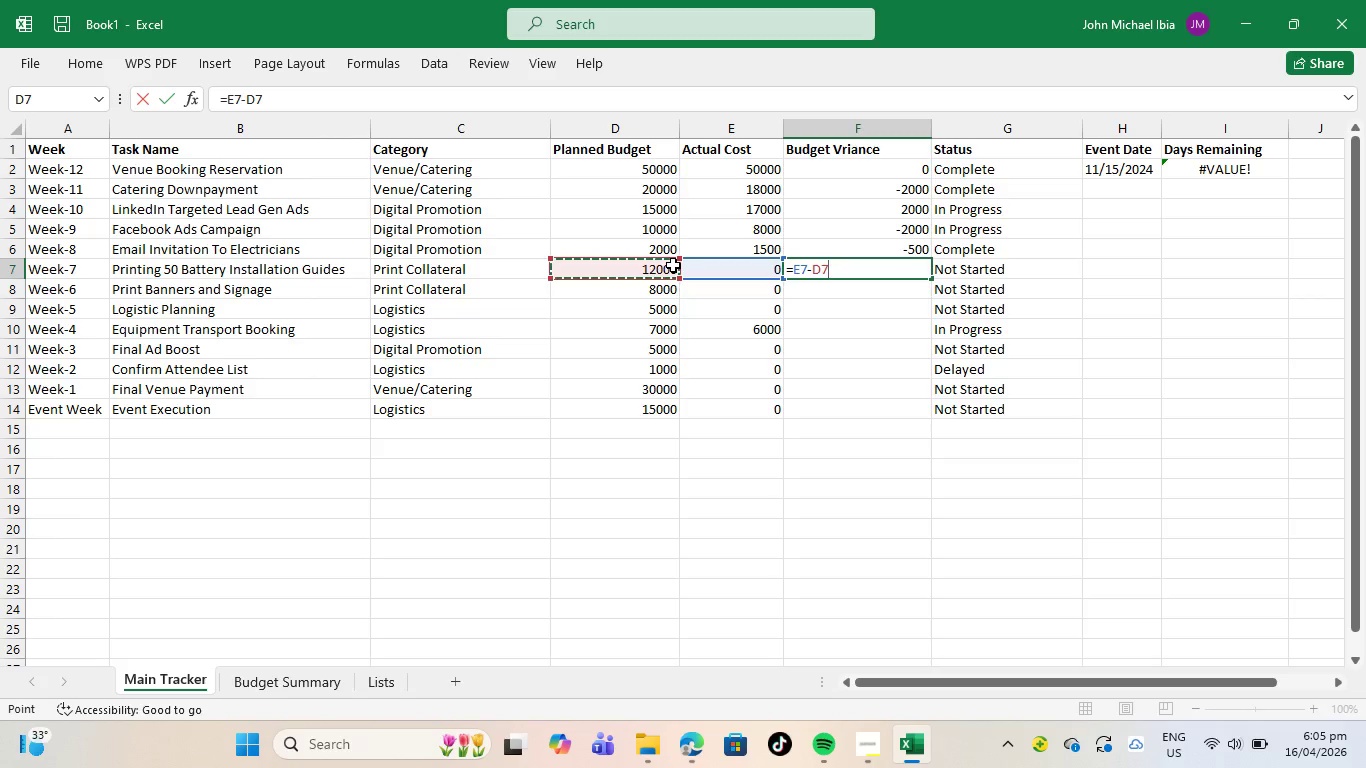 
key(Enter)
 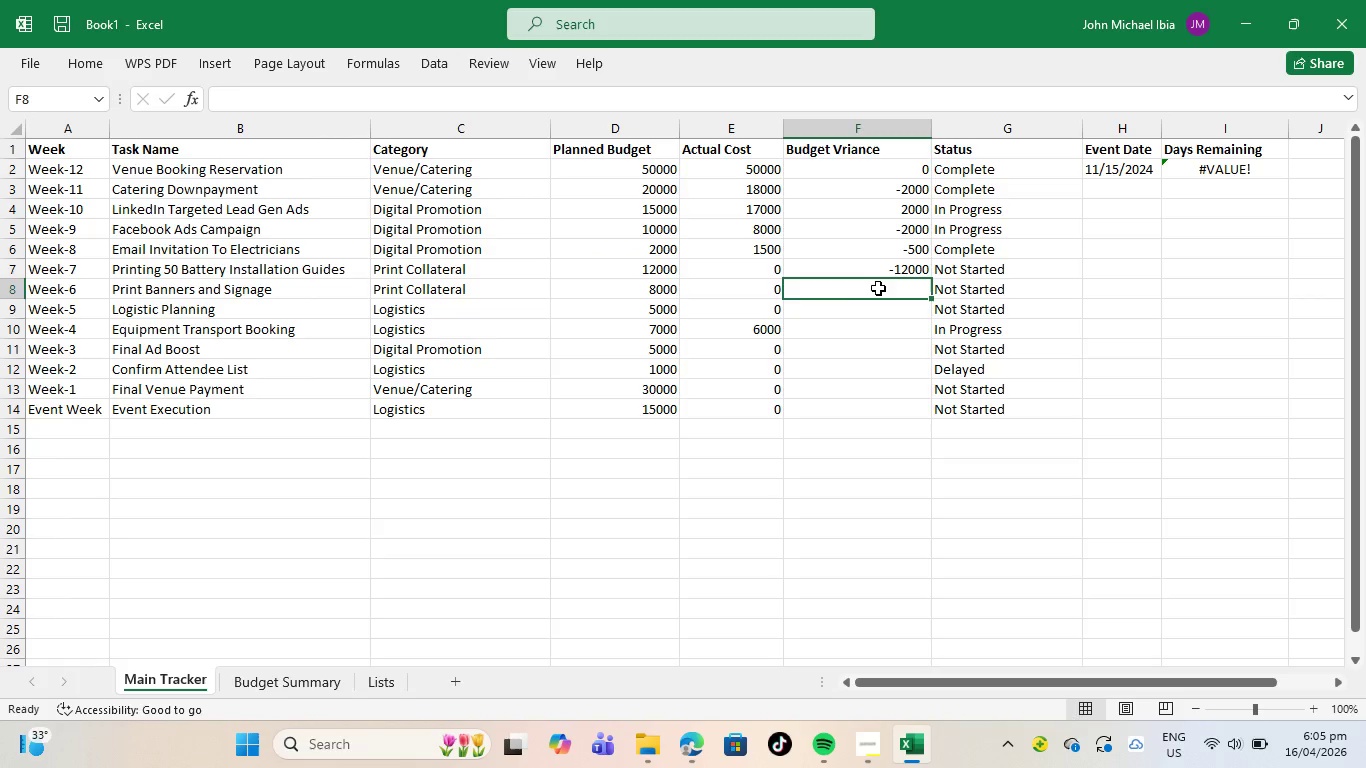 
left_click([875, 286])
 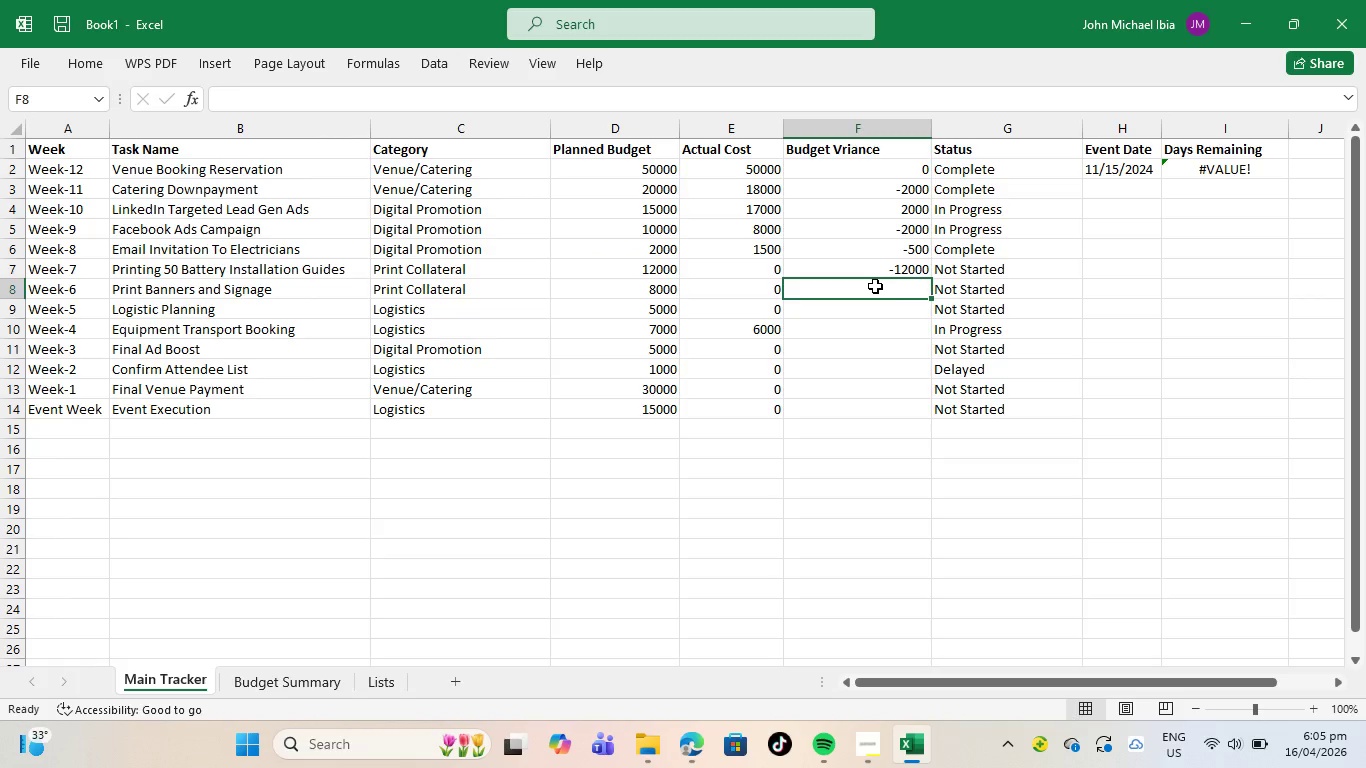 
key(Equal)
 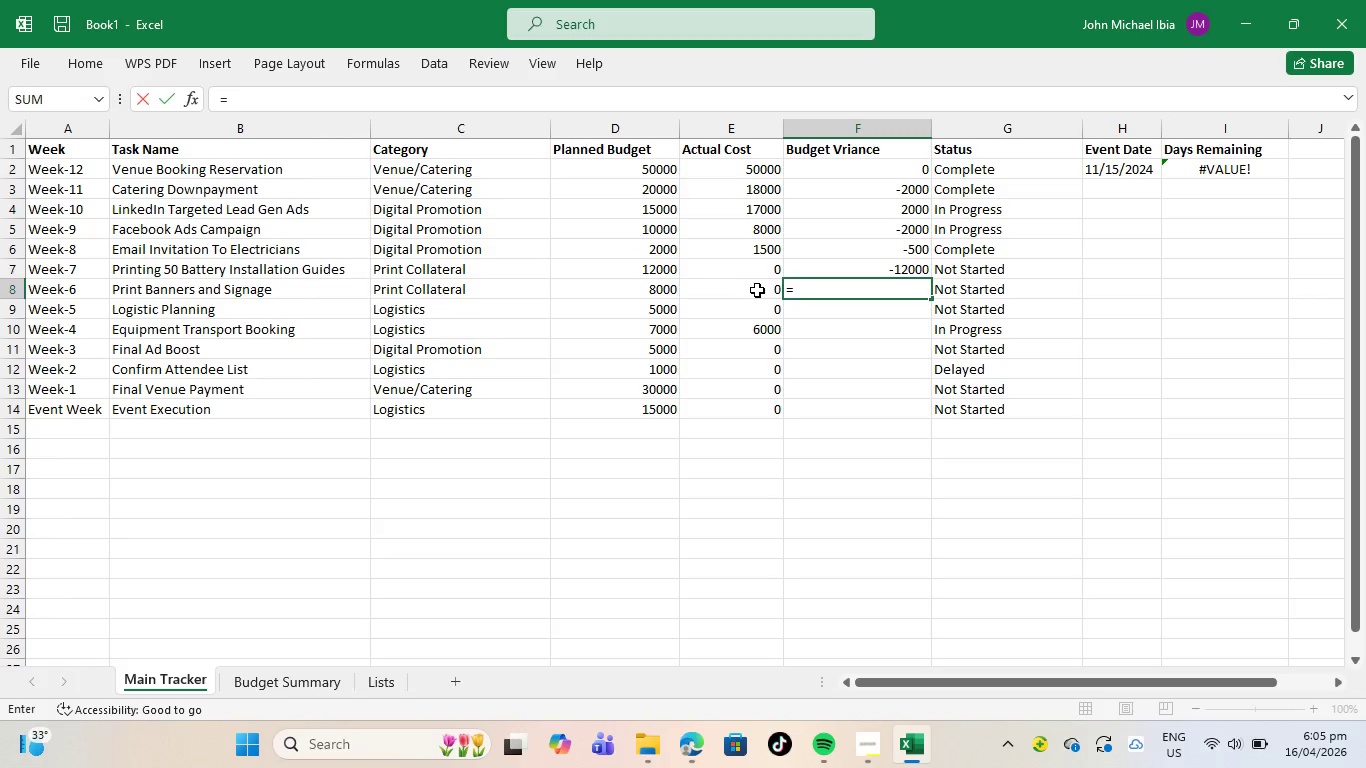 
left_click([757, 290])
 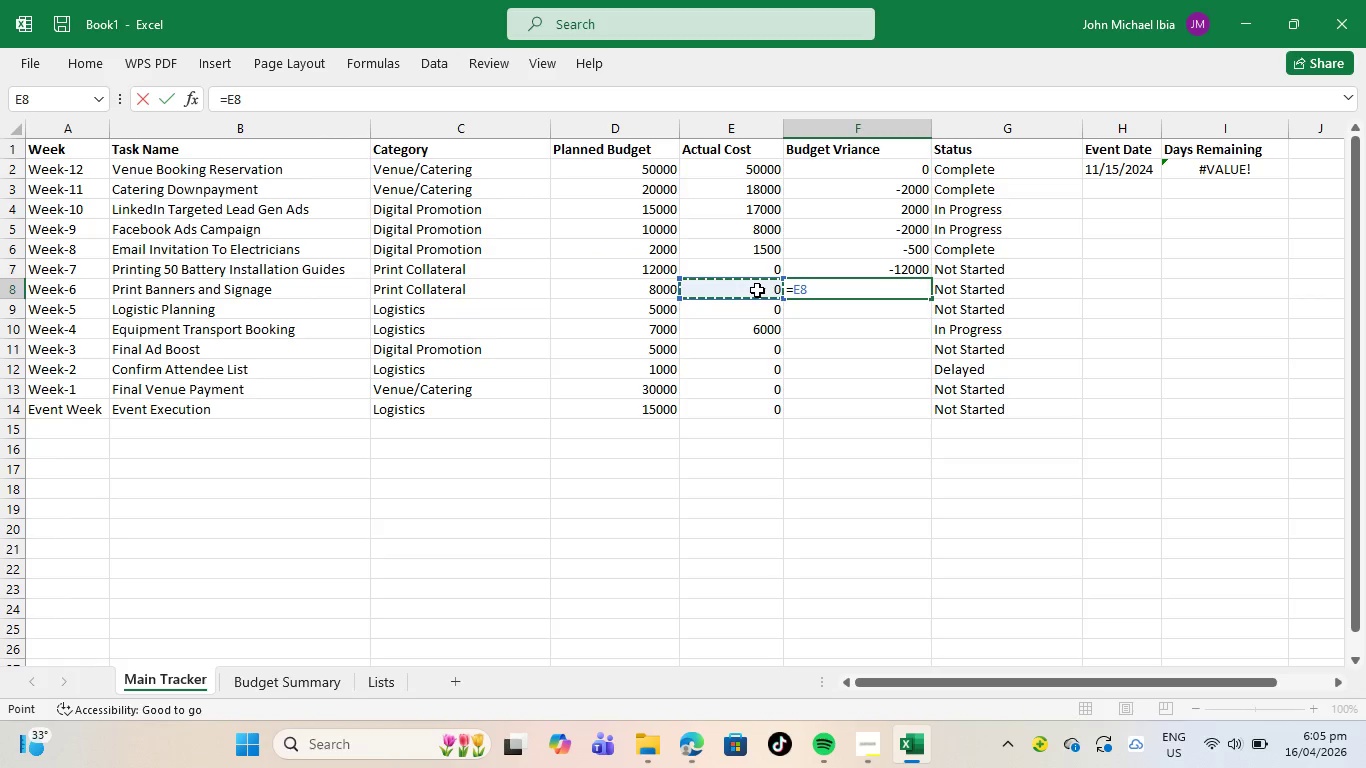 
key(Minus)
 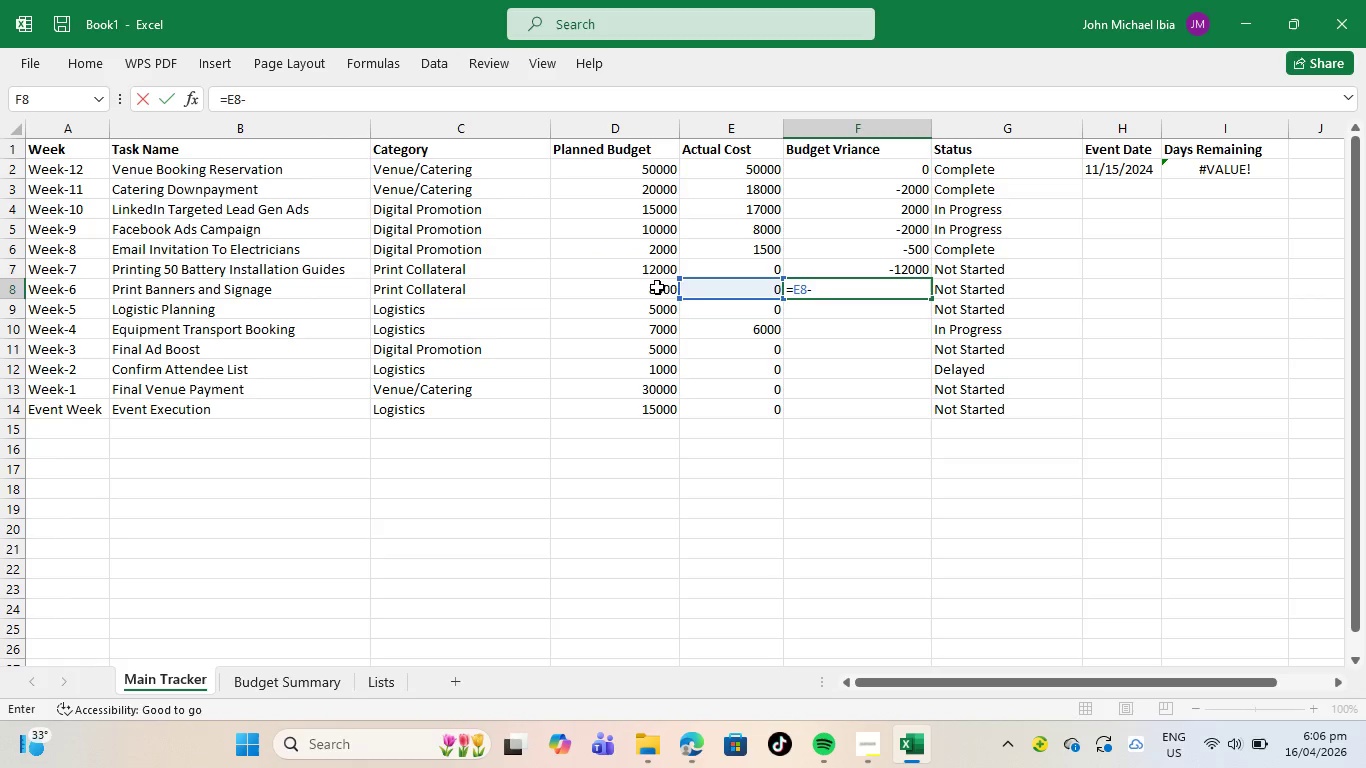 
left_click([657, 287])
 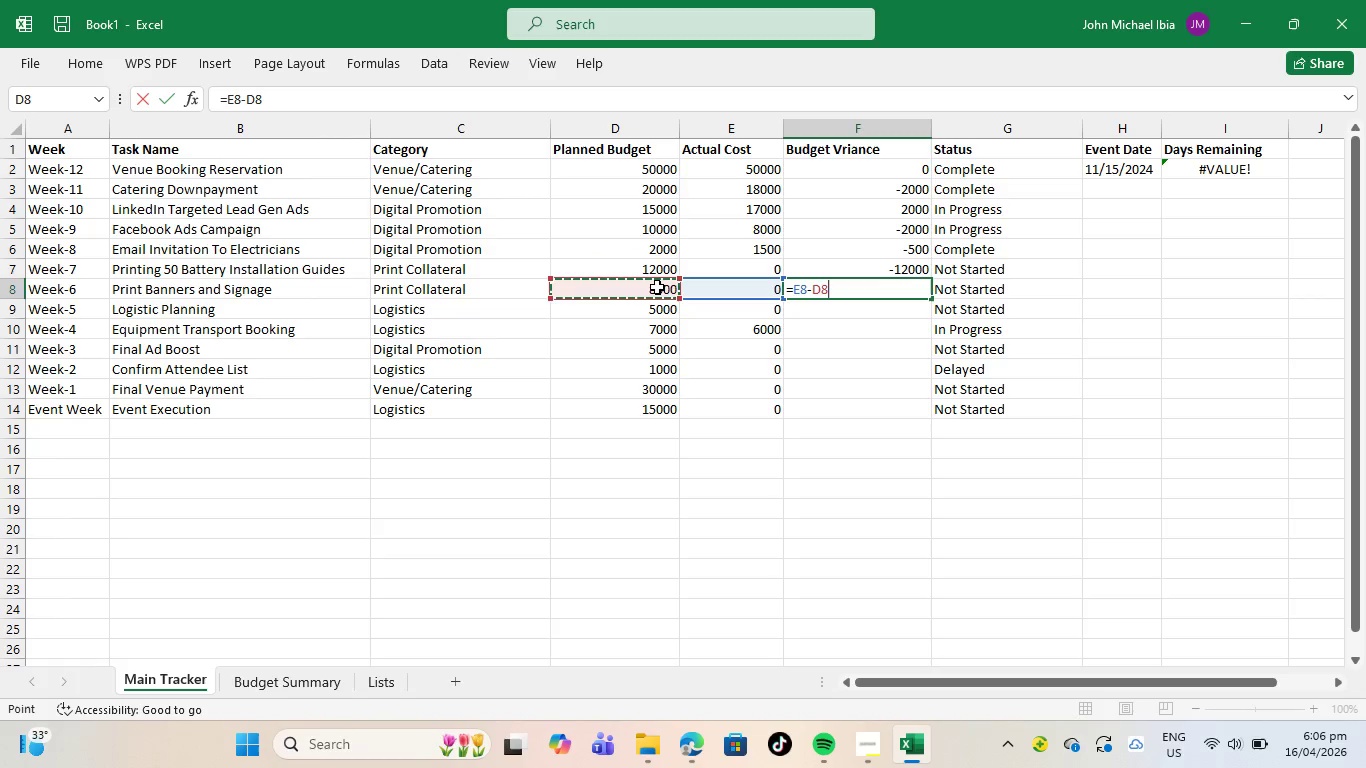 
key(Enter)
 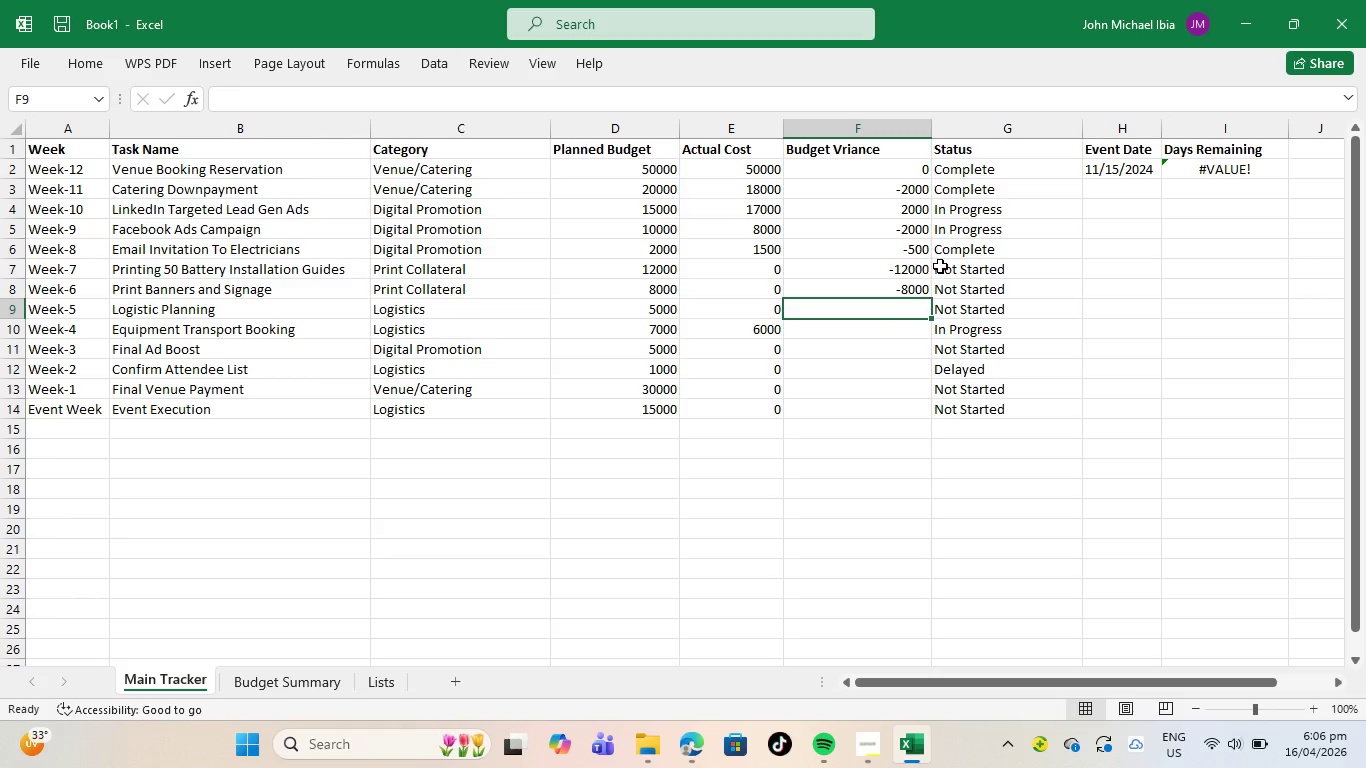 
wait(8.89)
 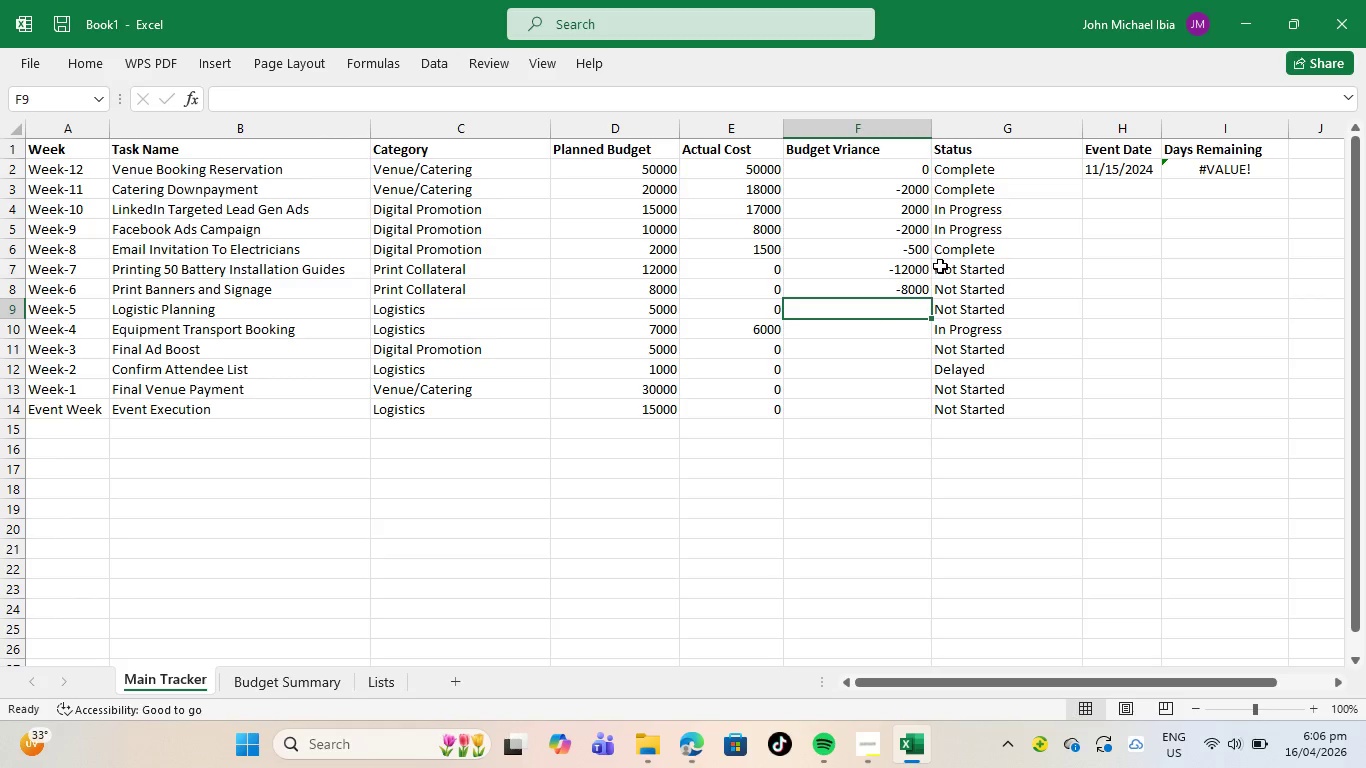 
left_click([909, 309])
 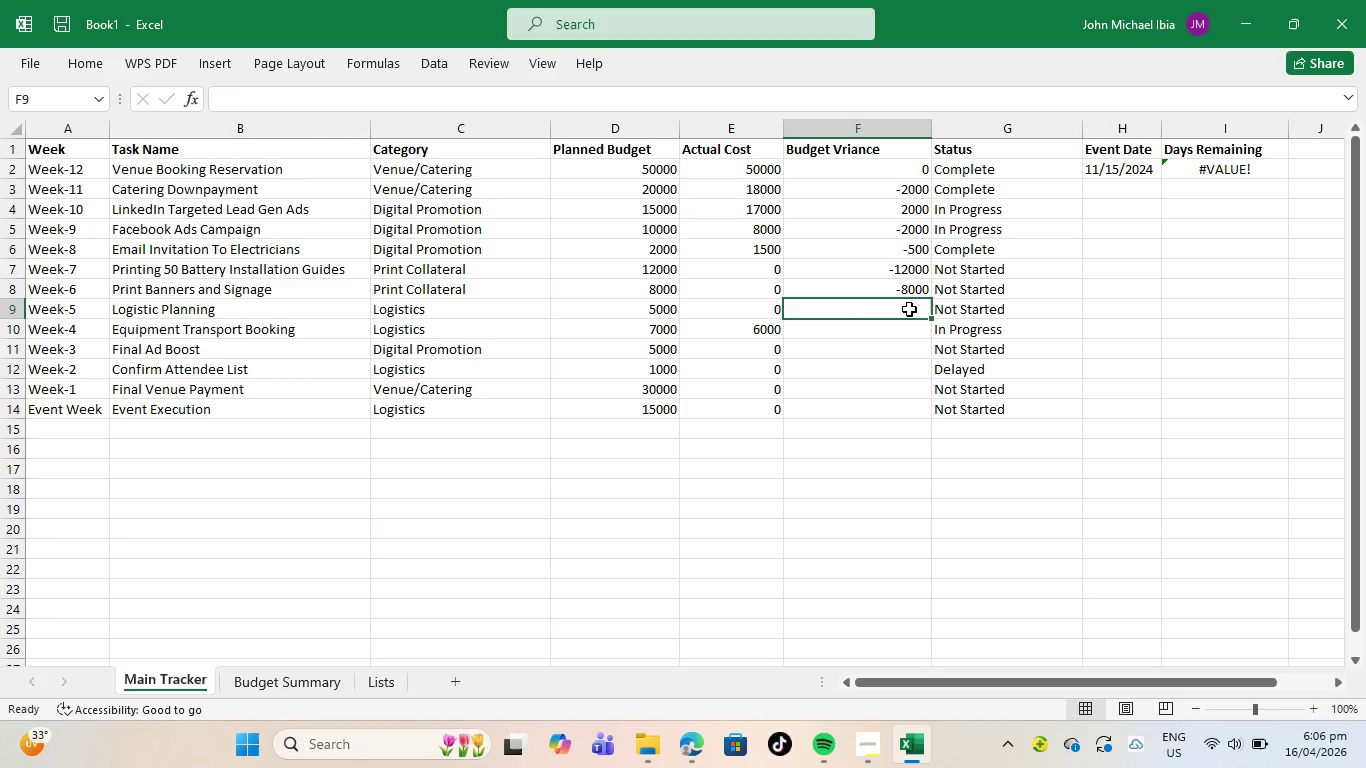 
key(Equal)
 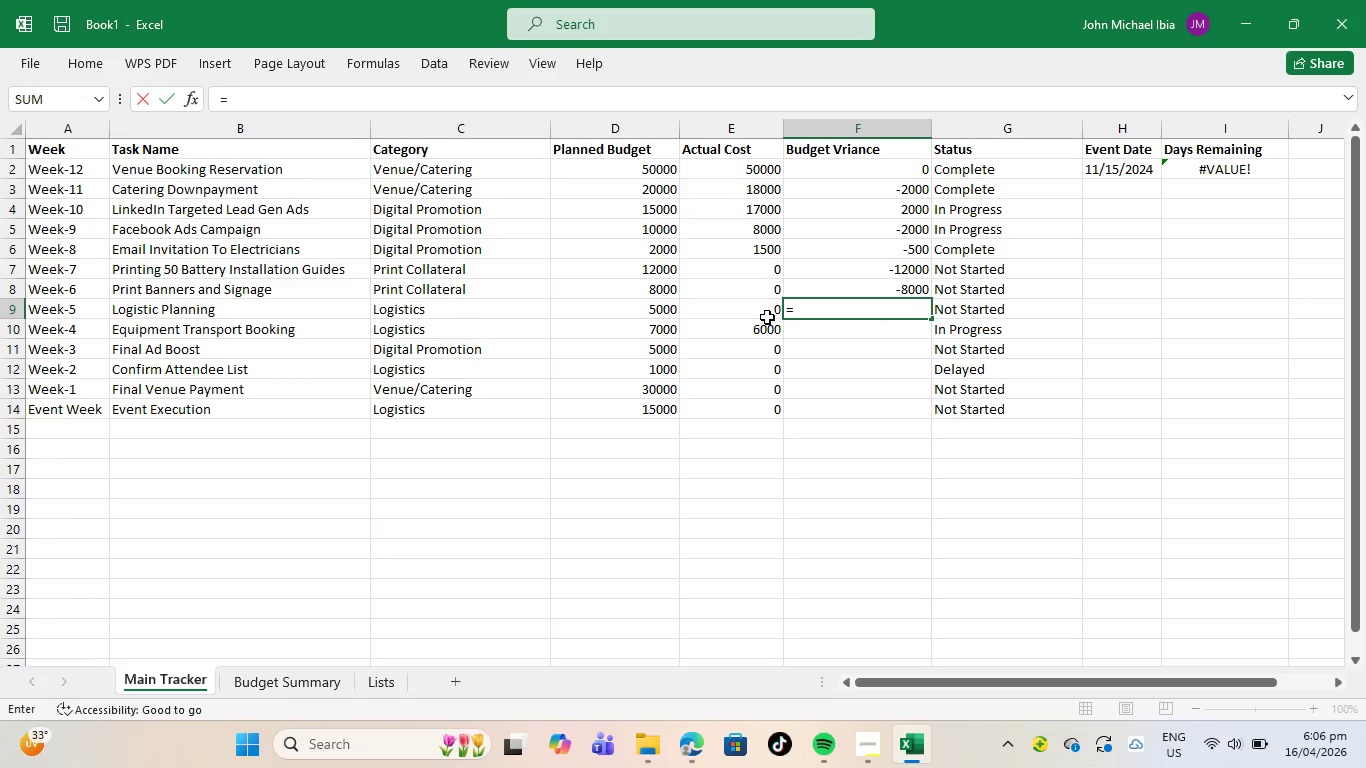 
left_click([767, 314])
 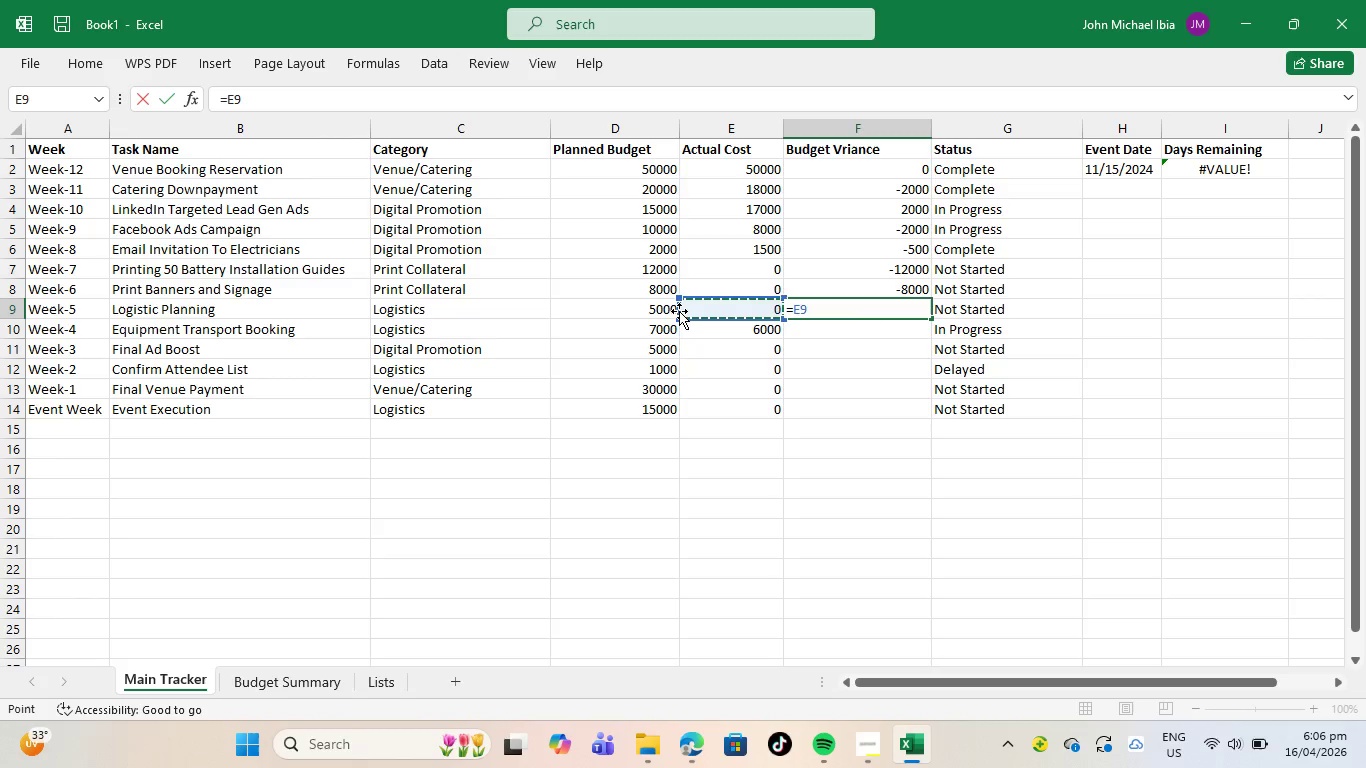 
key(Minus)
 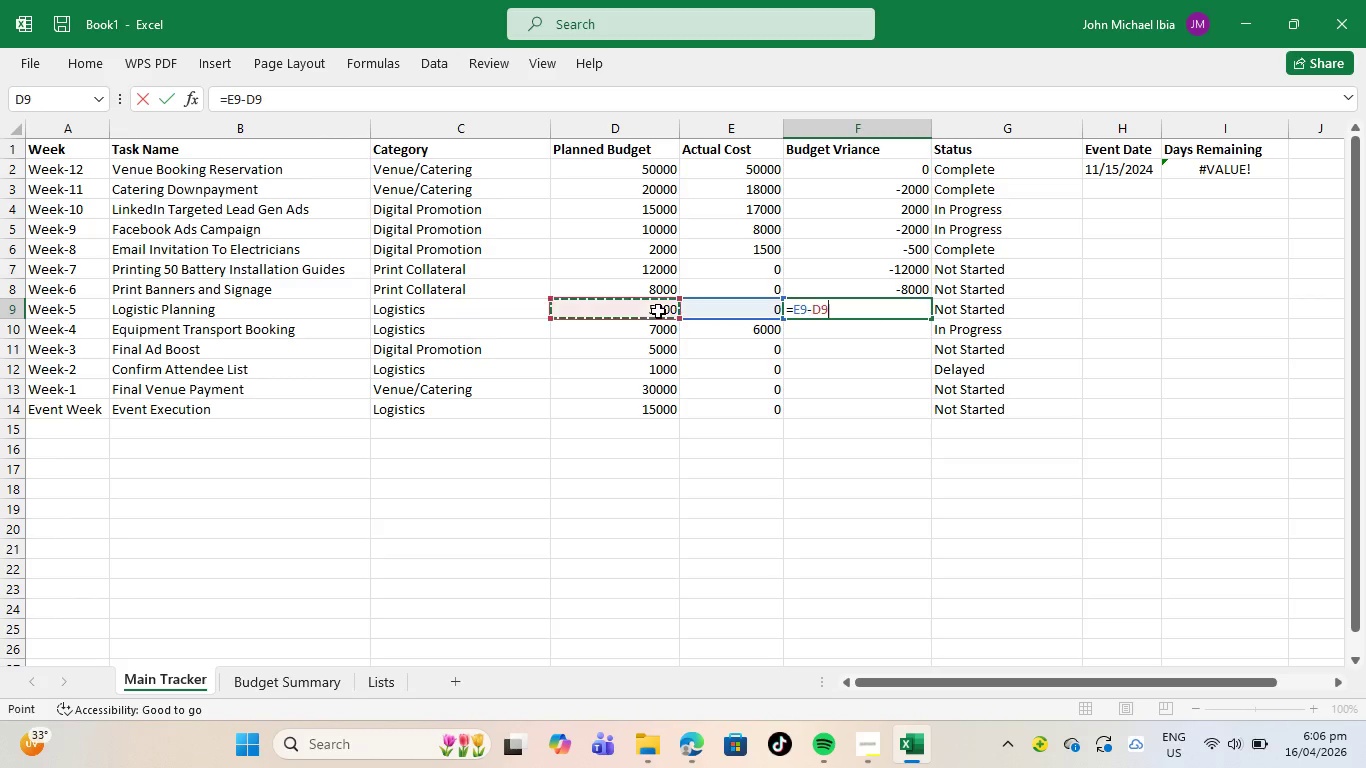 
left_click([658, 311])
 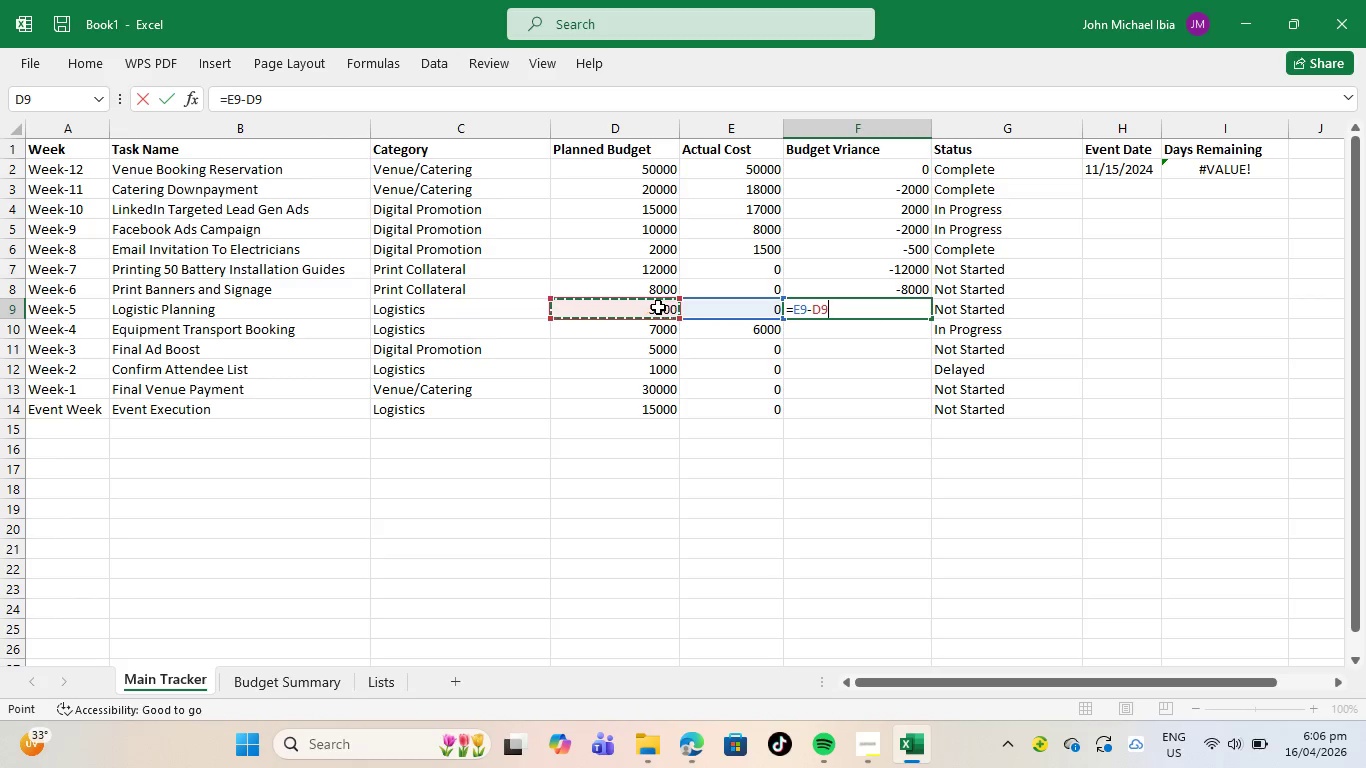 
key(Enter)
 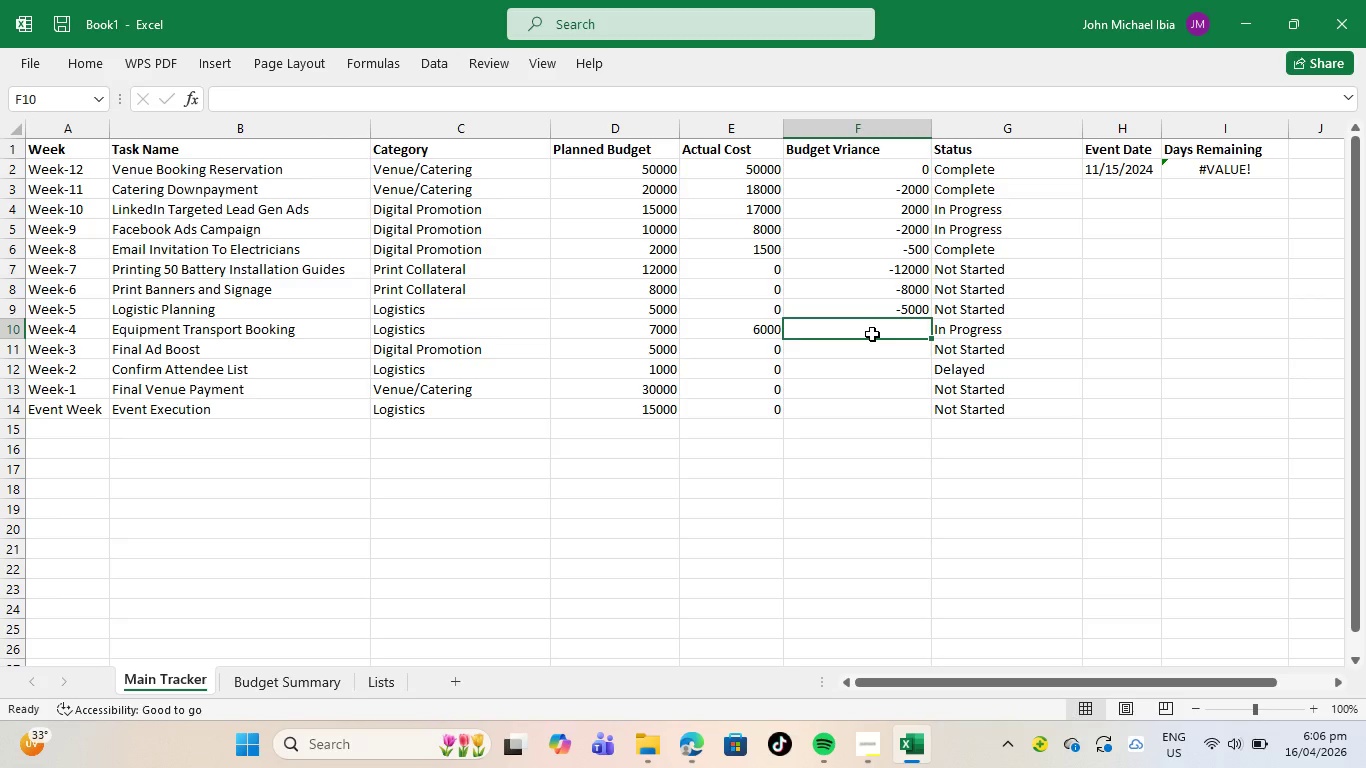 
left_click([872, 334])
 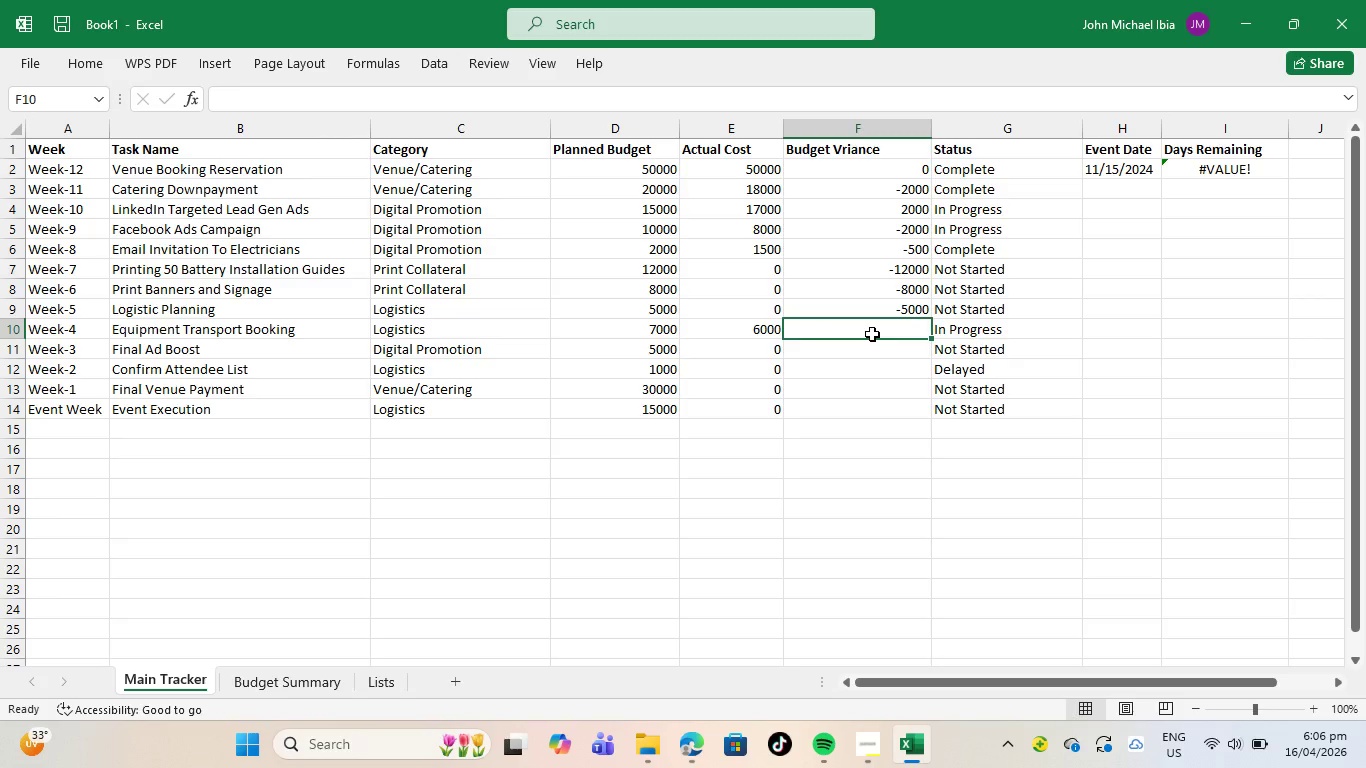 
key(Equal)
 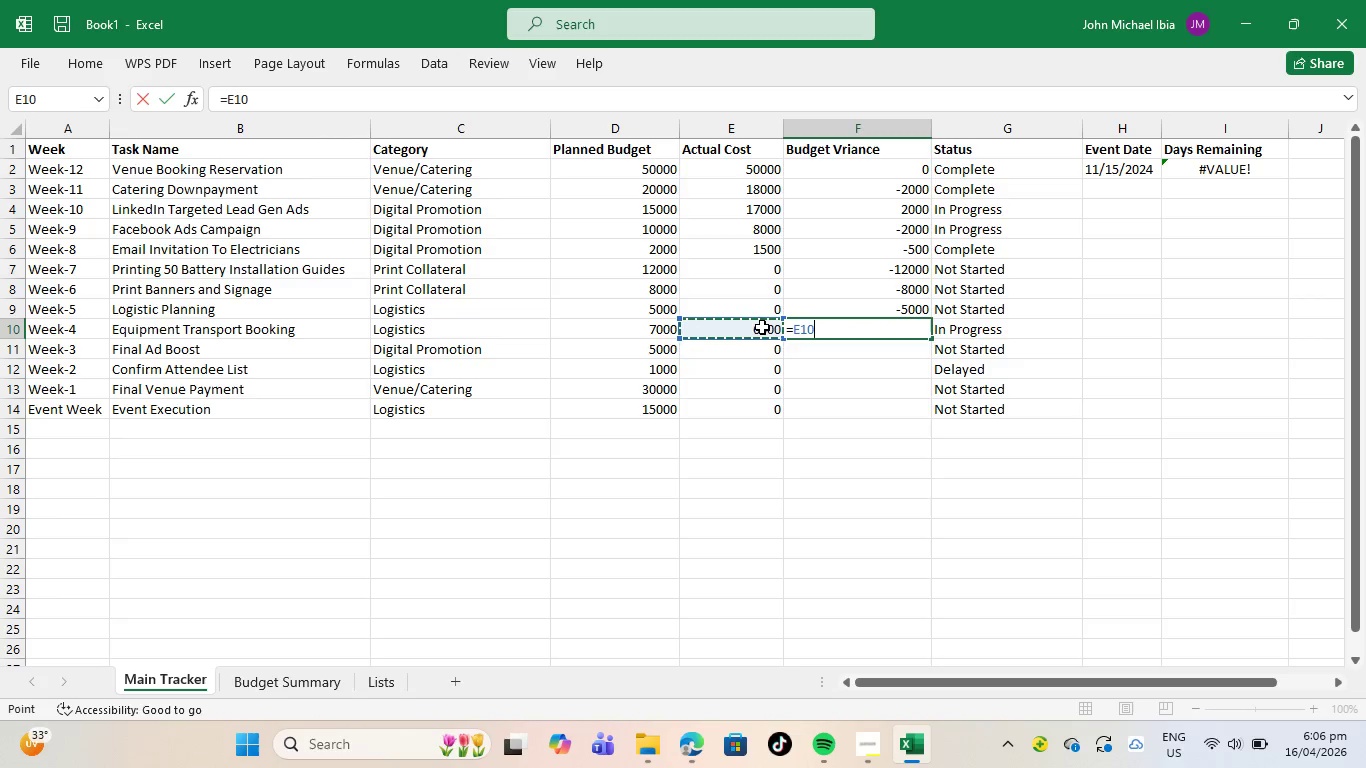 
key(Minus)
 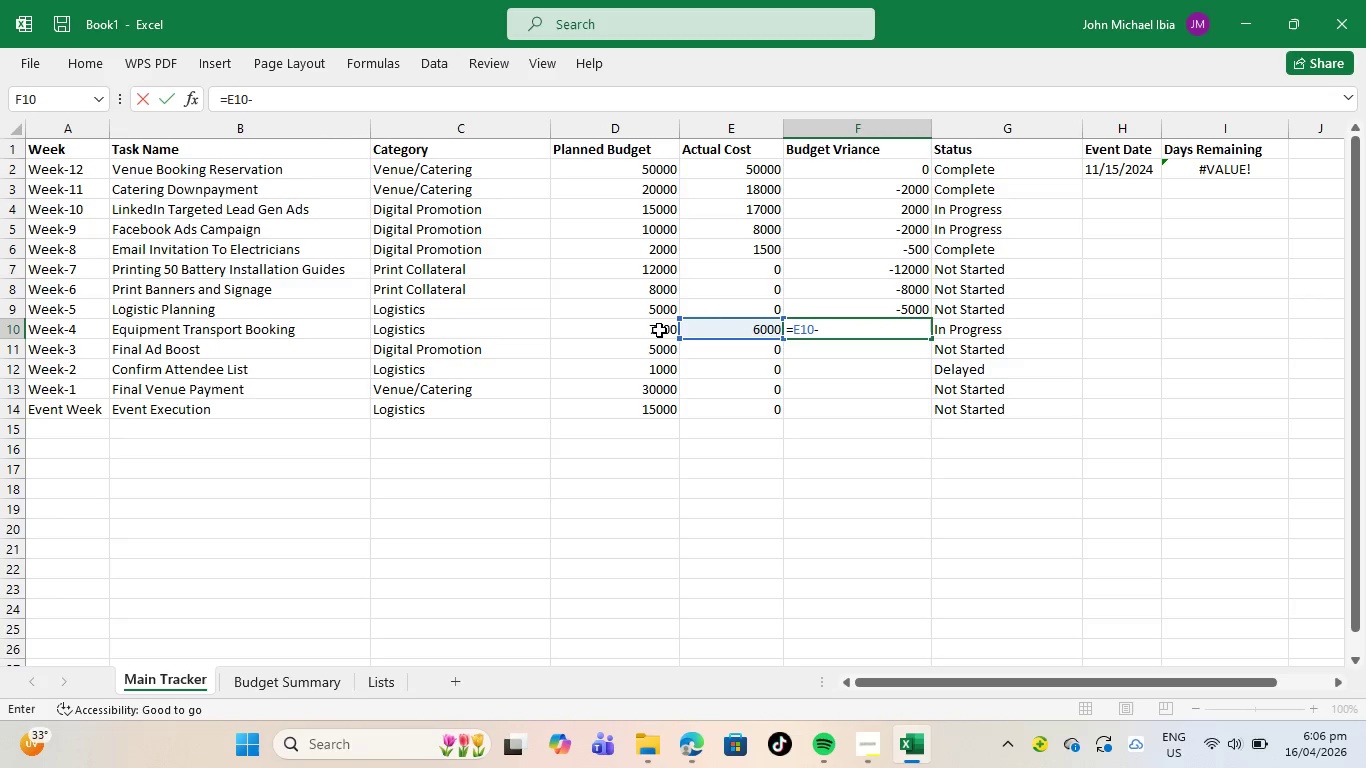 
left_click([659, 330])
 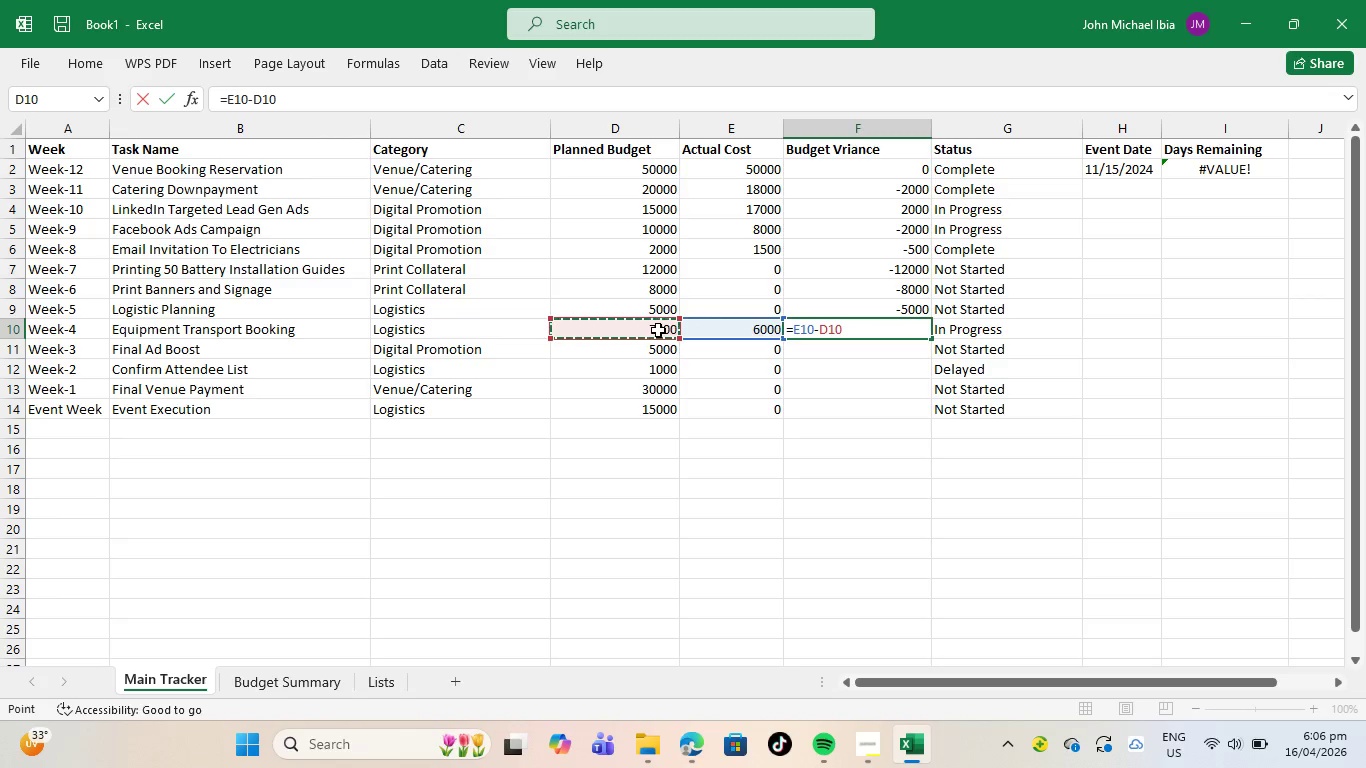 
key(Enter)
 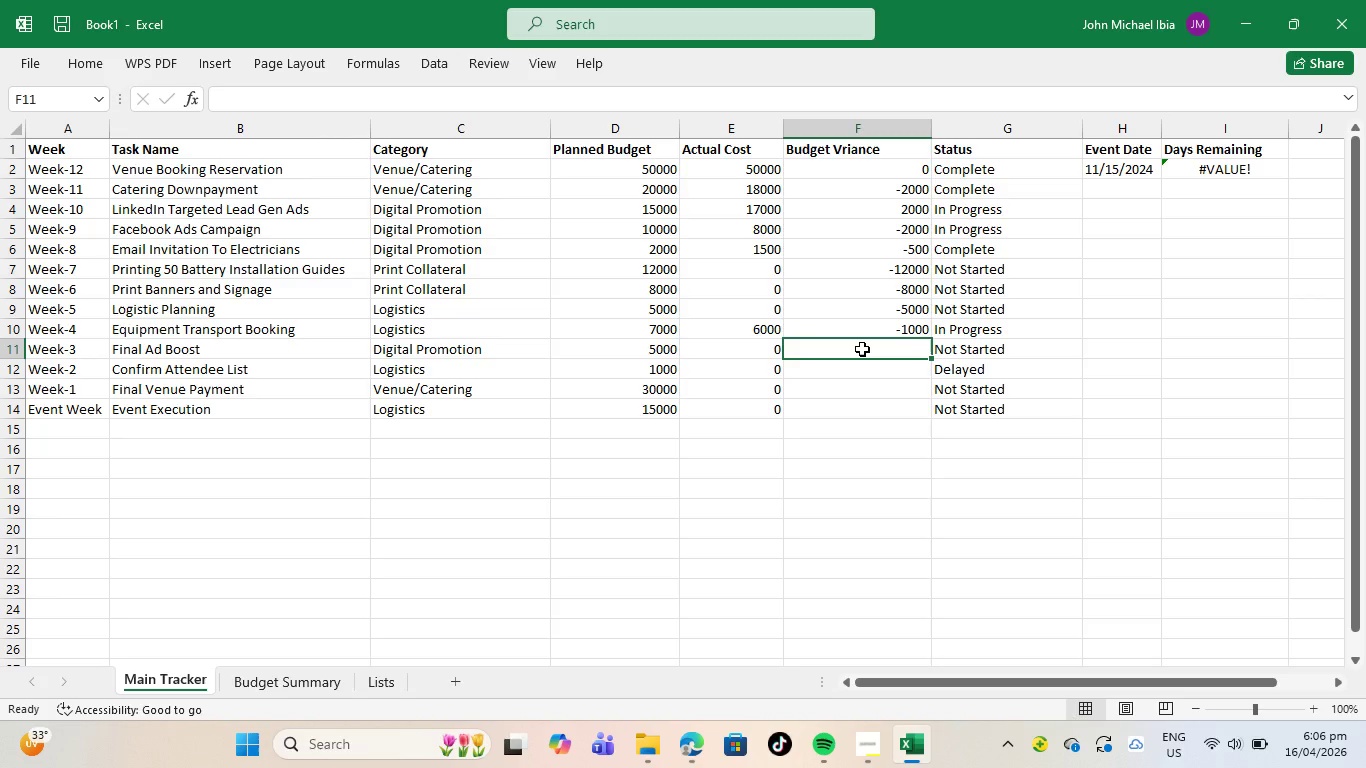 
key(Equal)
 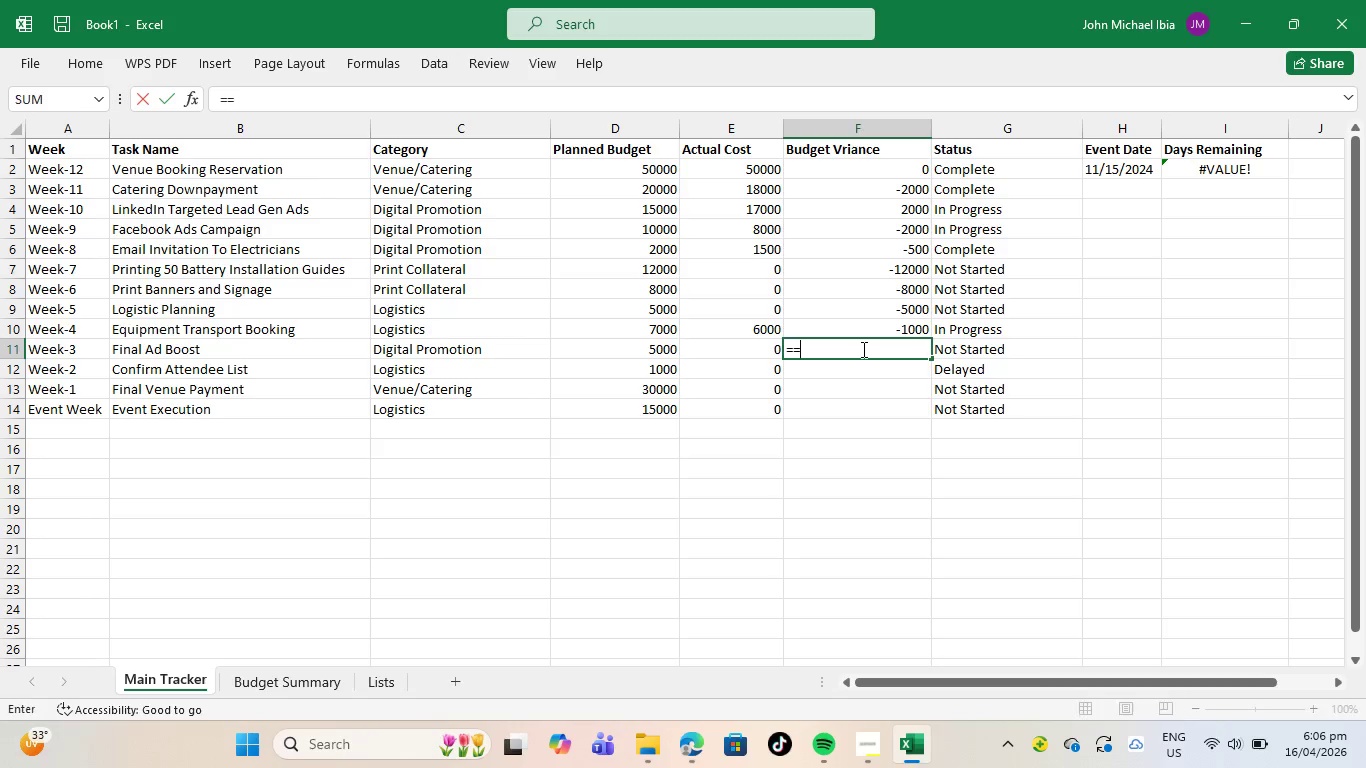 
key(Equal)
 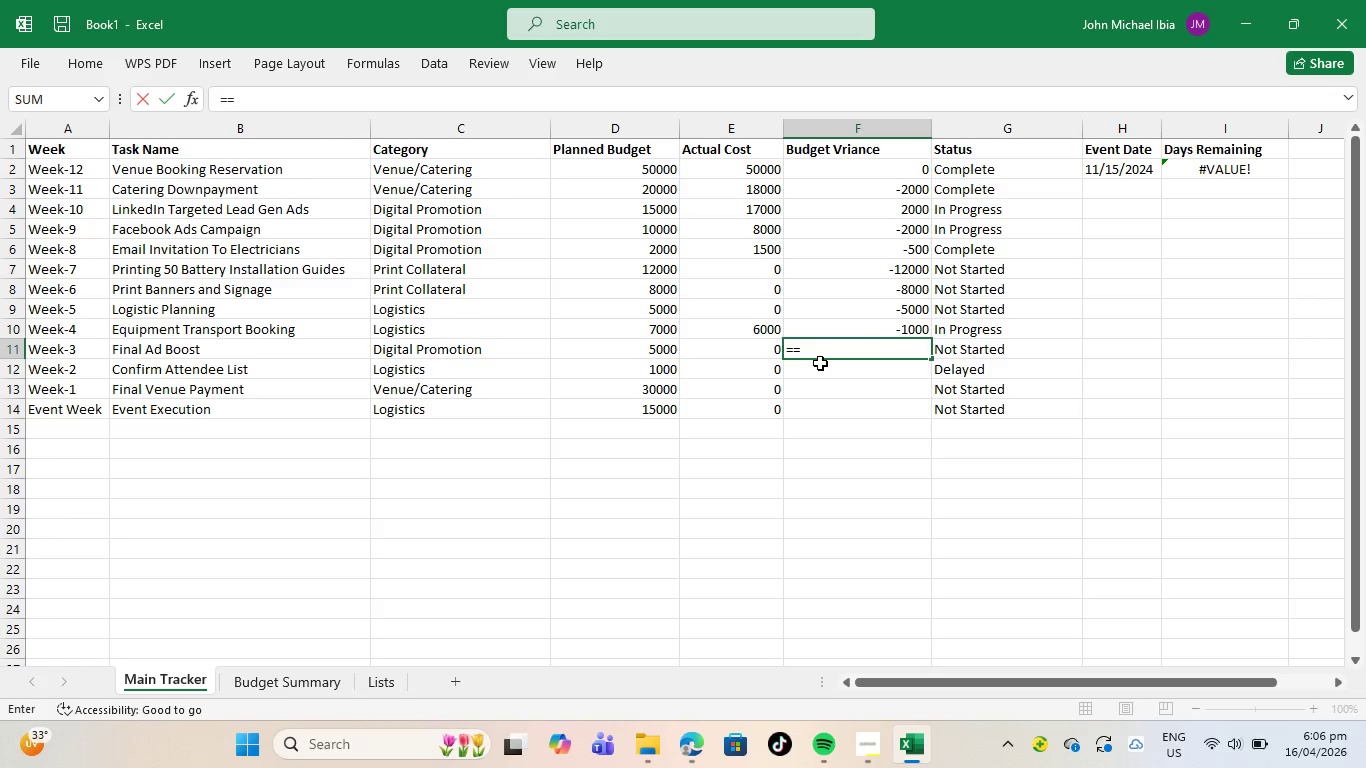 
key(Backspace)
 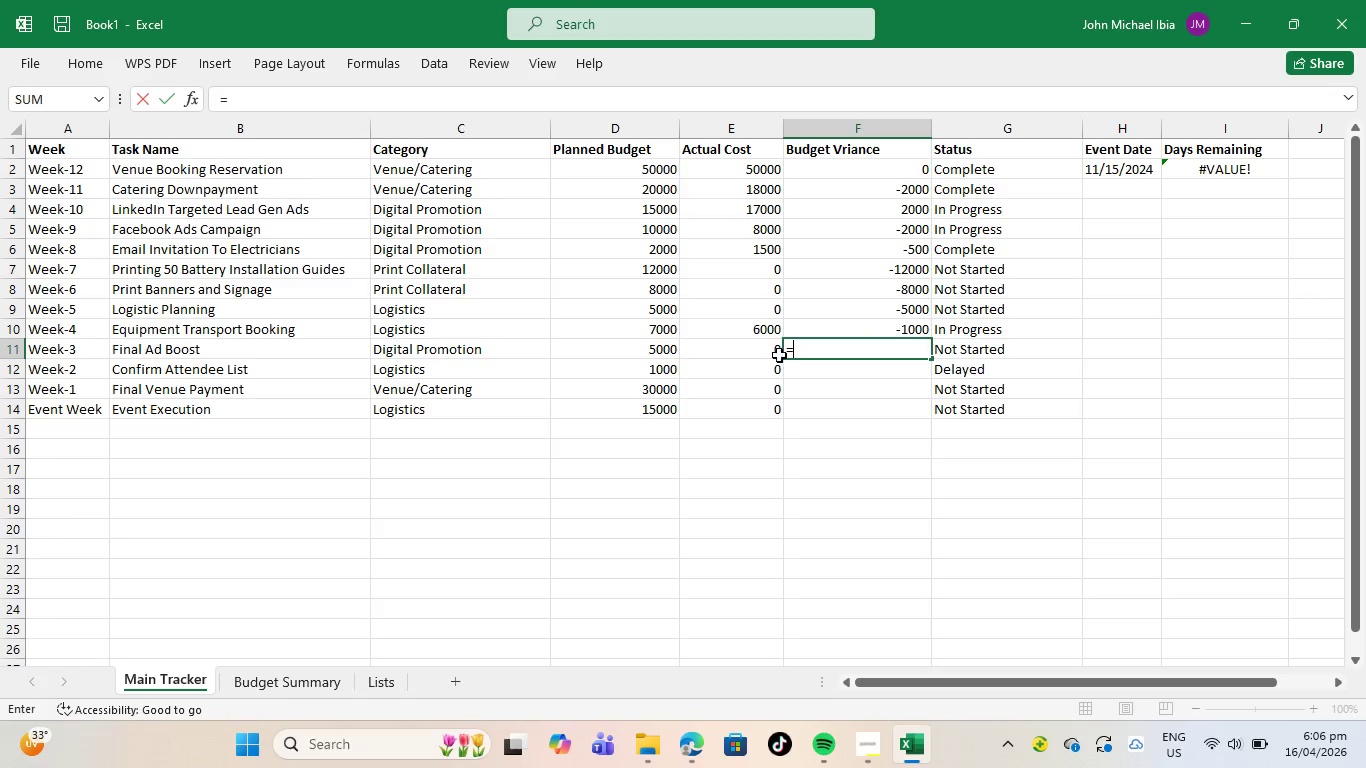 
left_click([779, 355])
 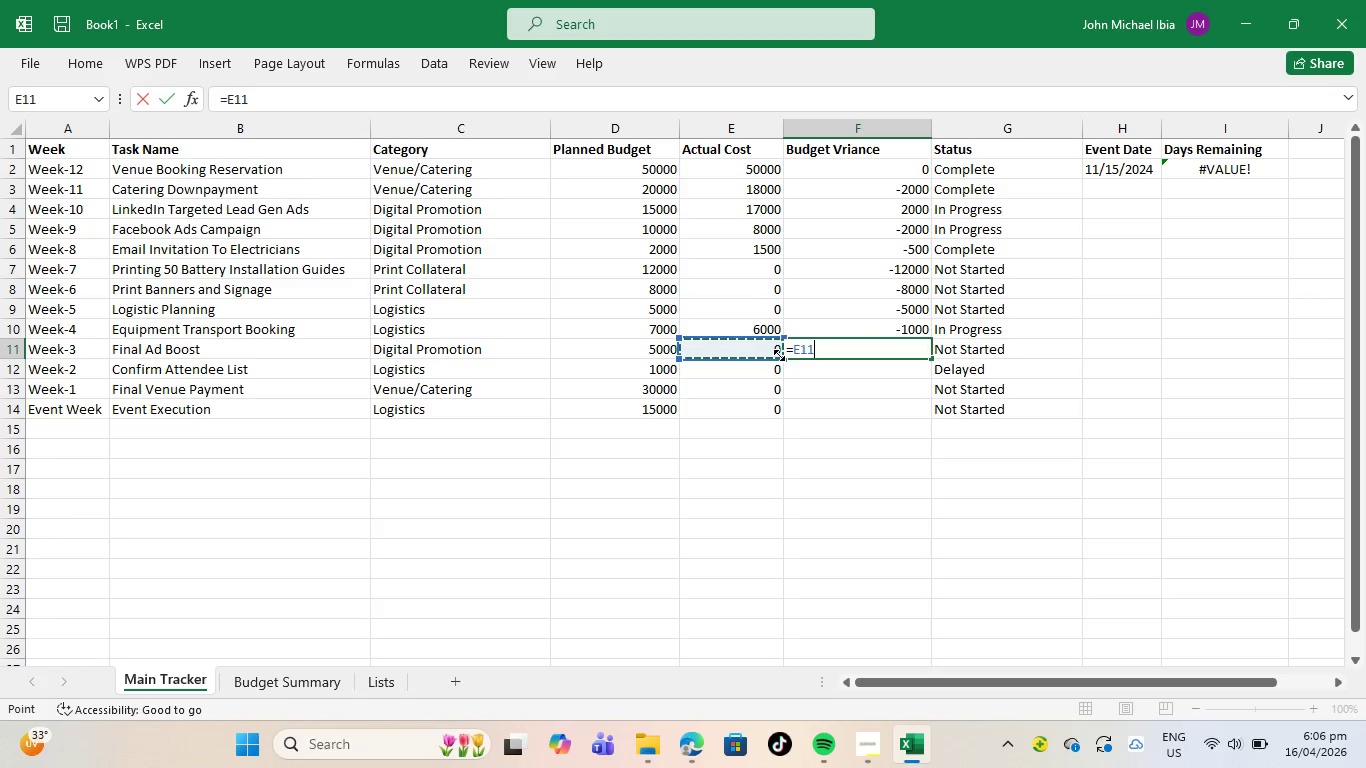 
key(Minus)
 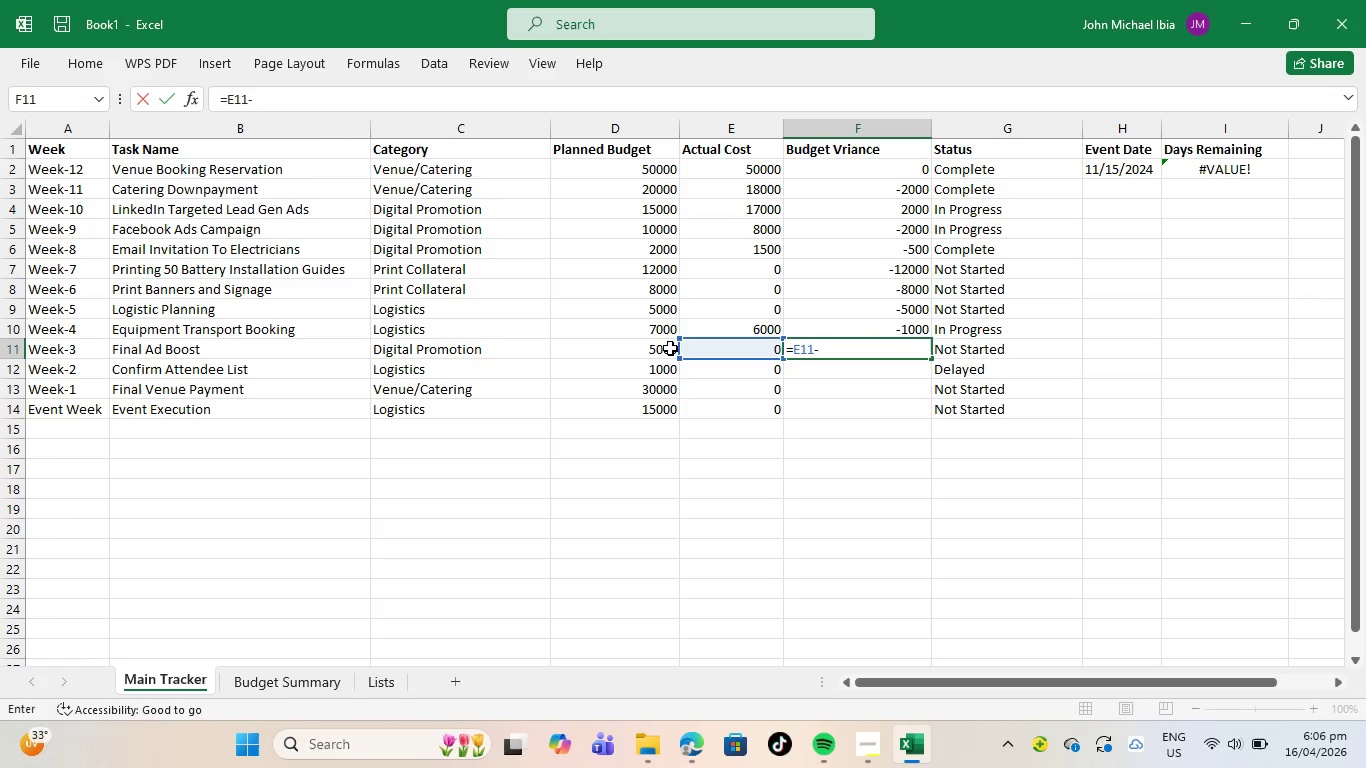 
left_click([670, 348])
 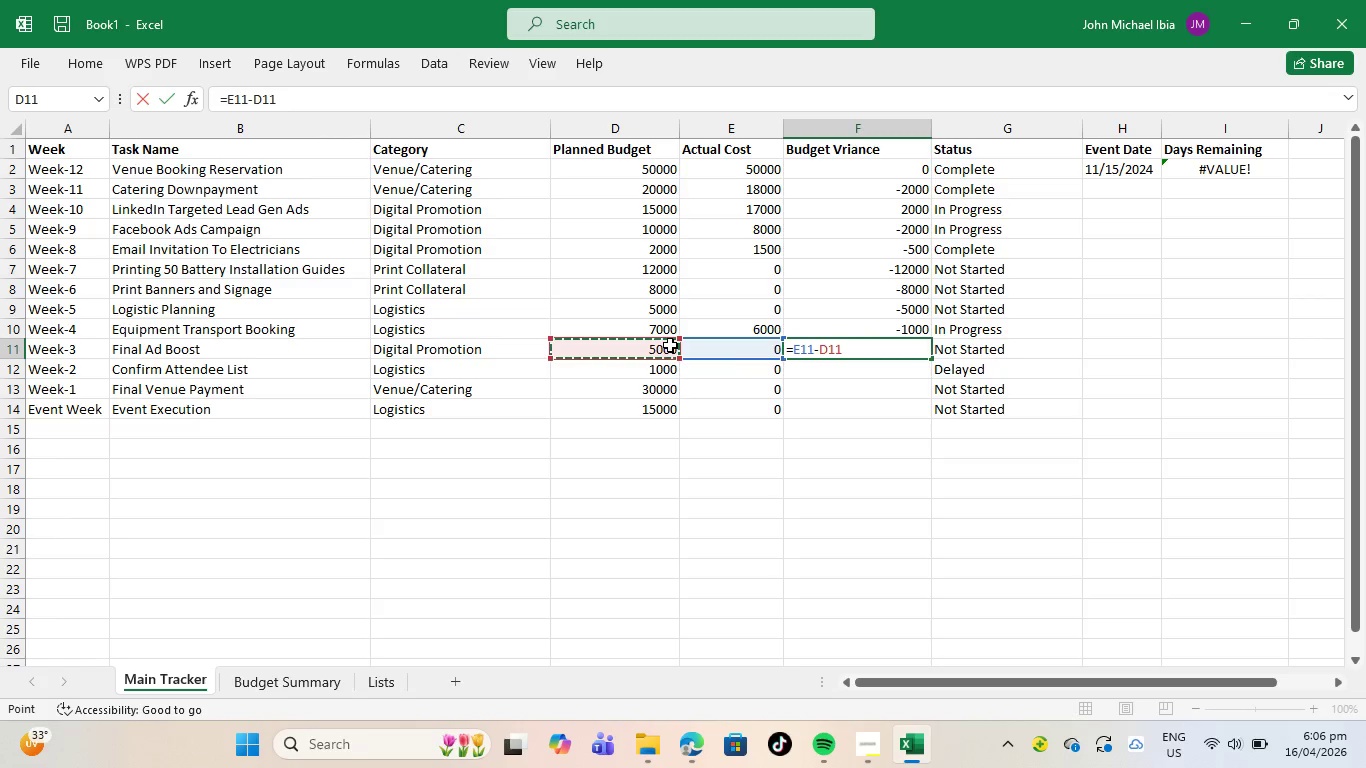 
key(Enter)
 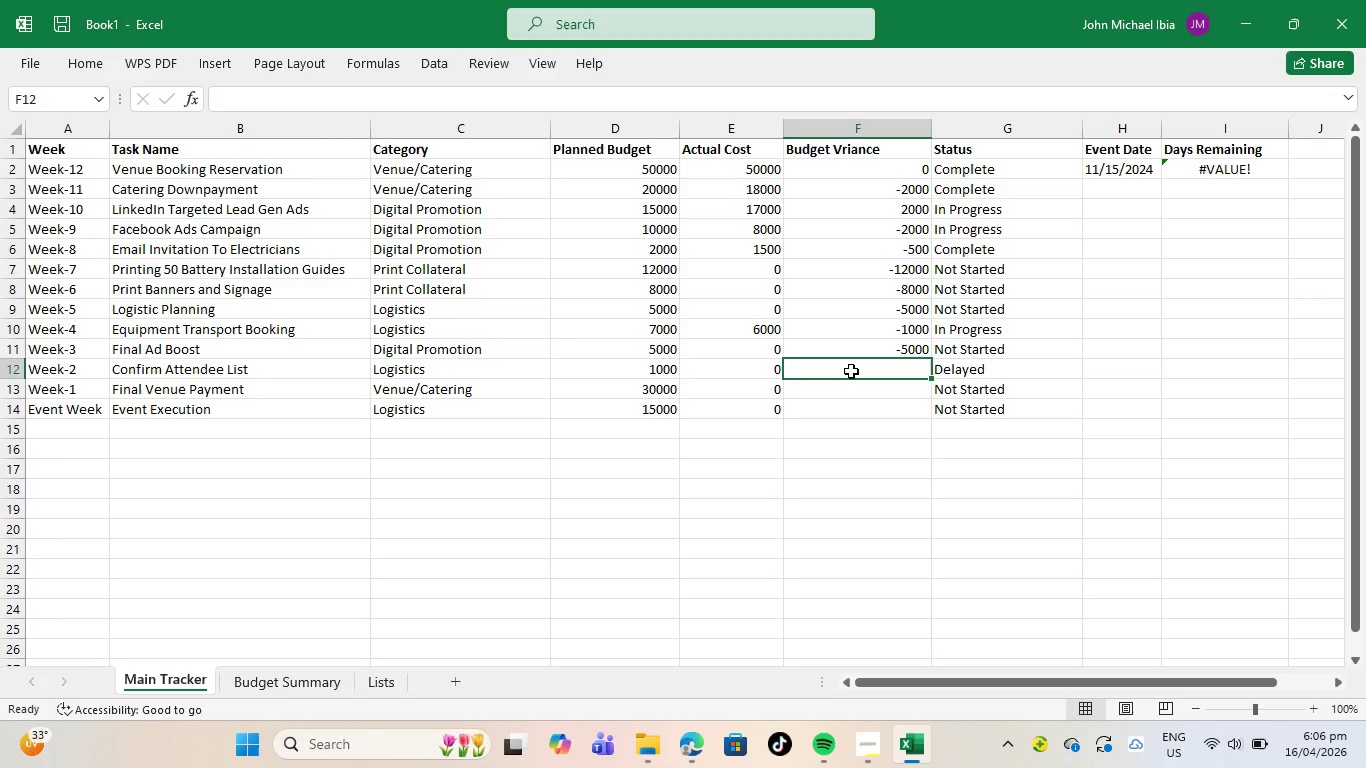 
key(Equal)
 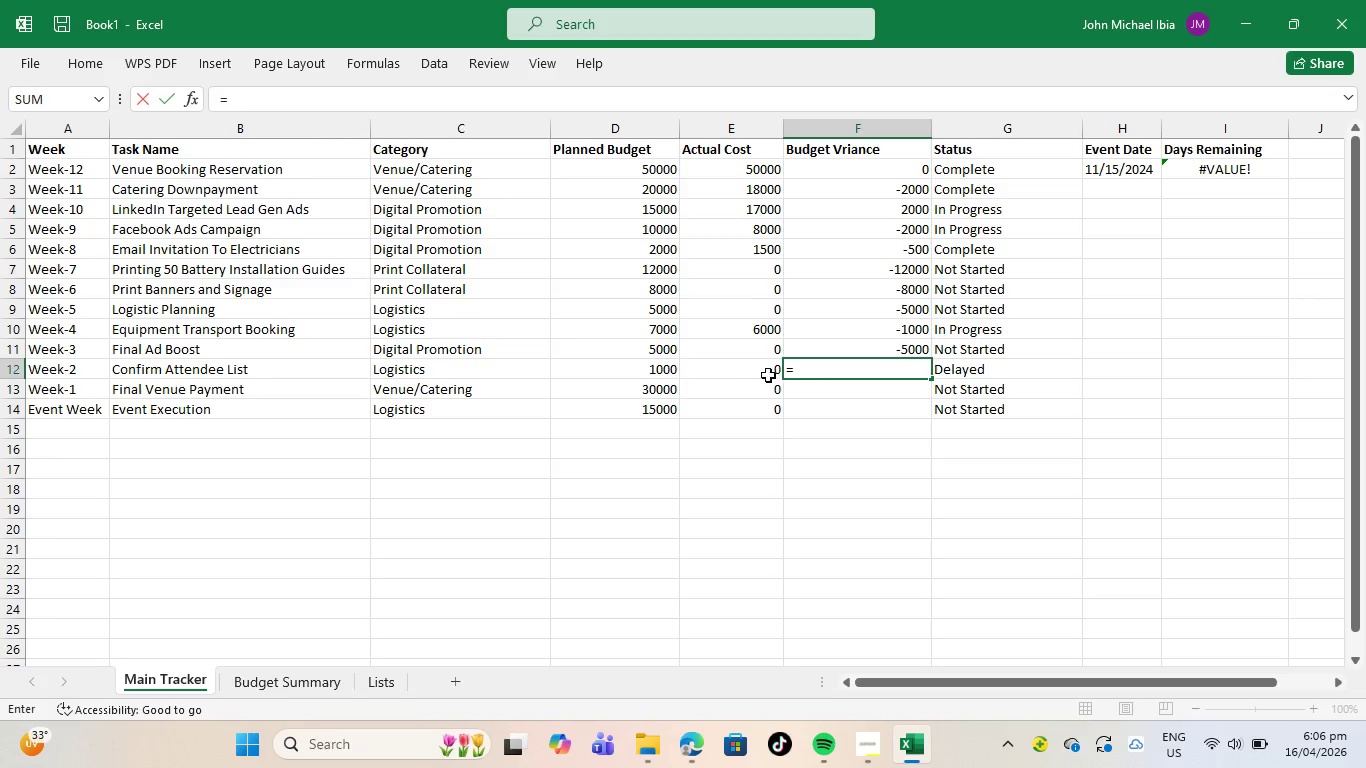 
left_click([768, 375])
 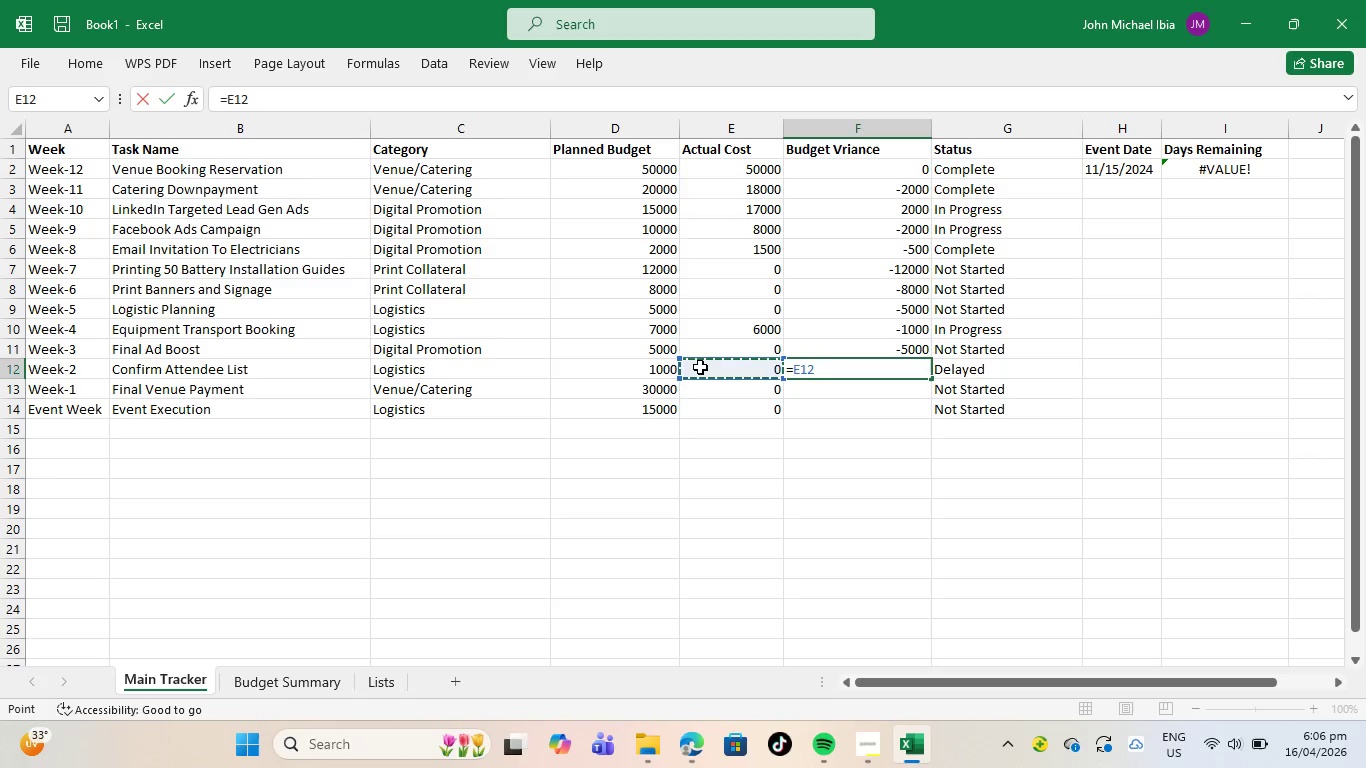 
key(Minus)
 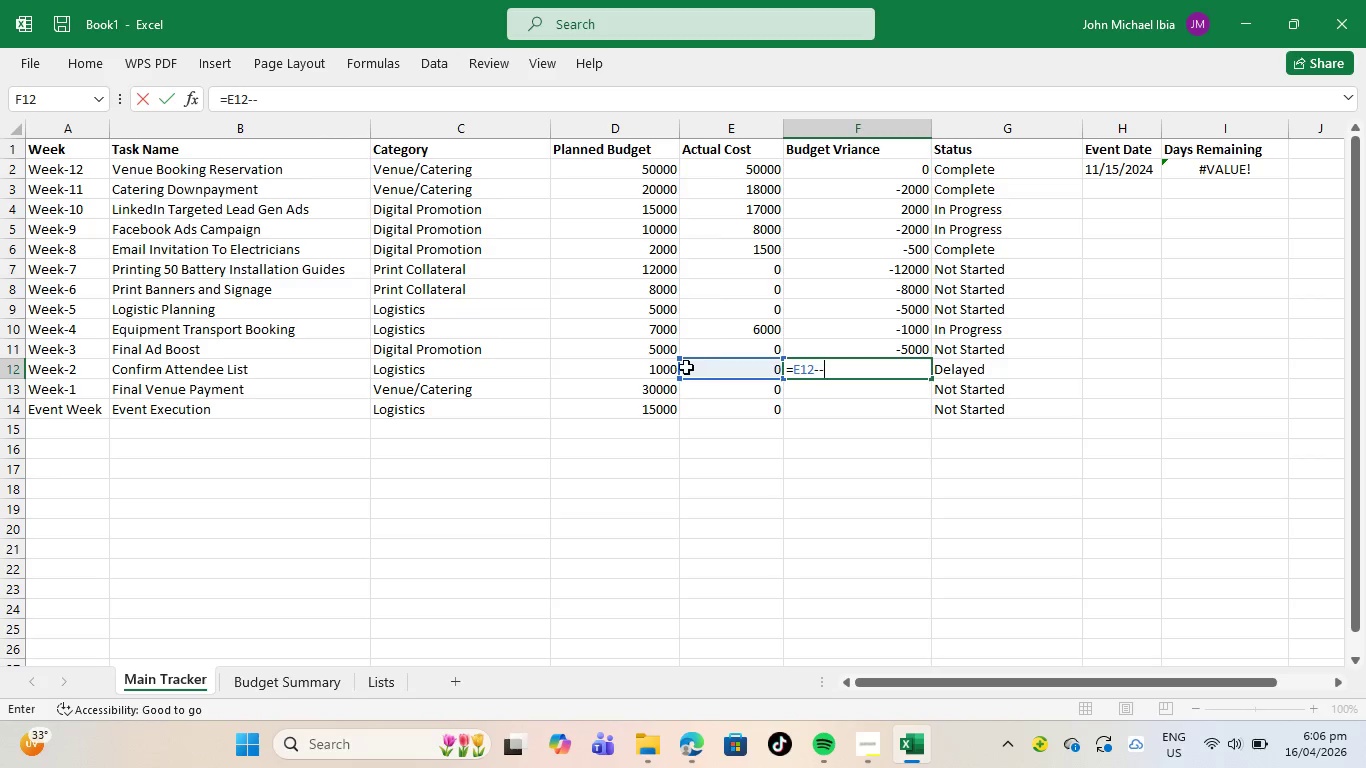 
key(Minus)
 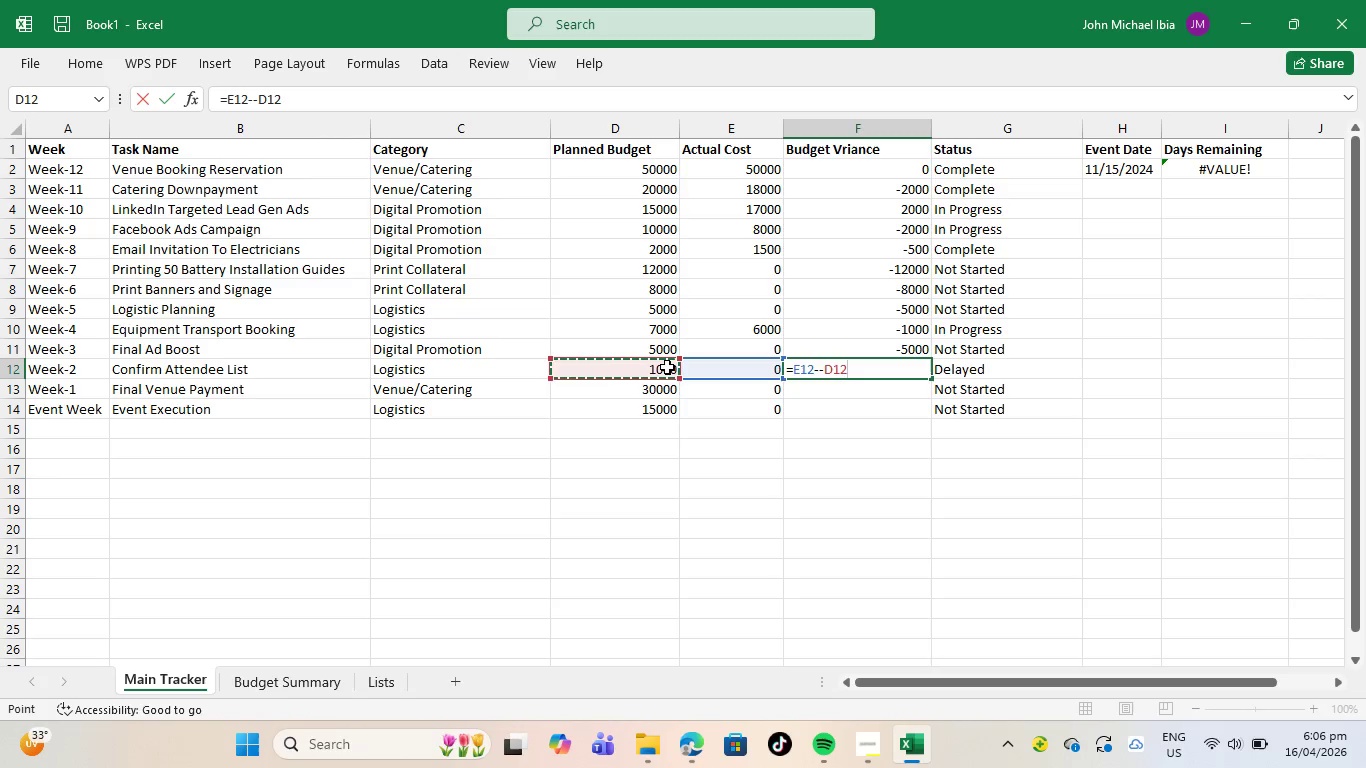 
key(Enter)
 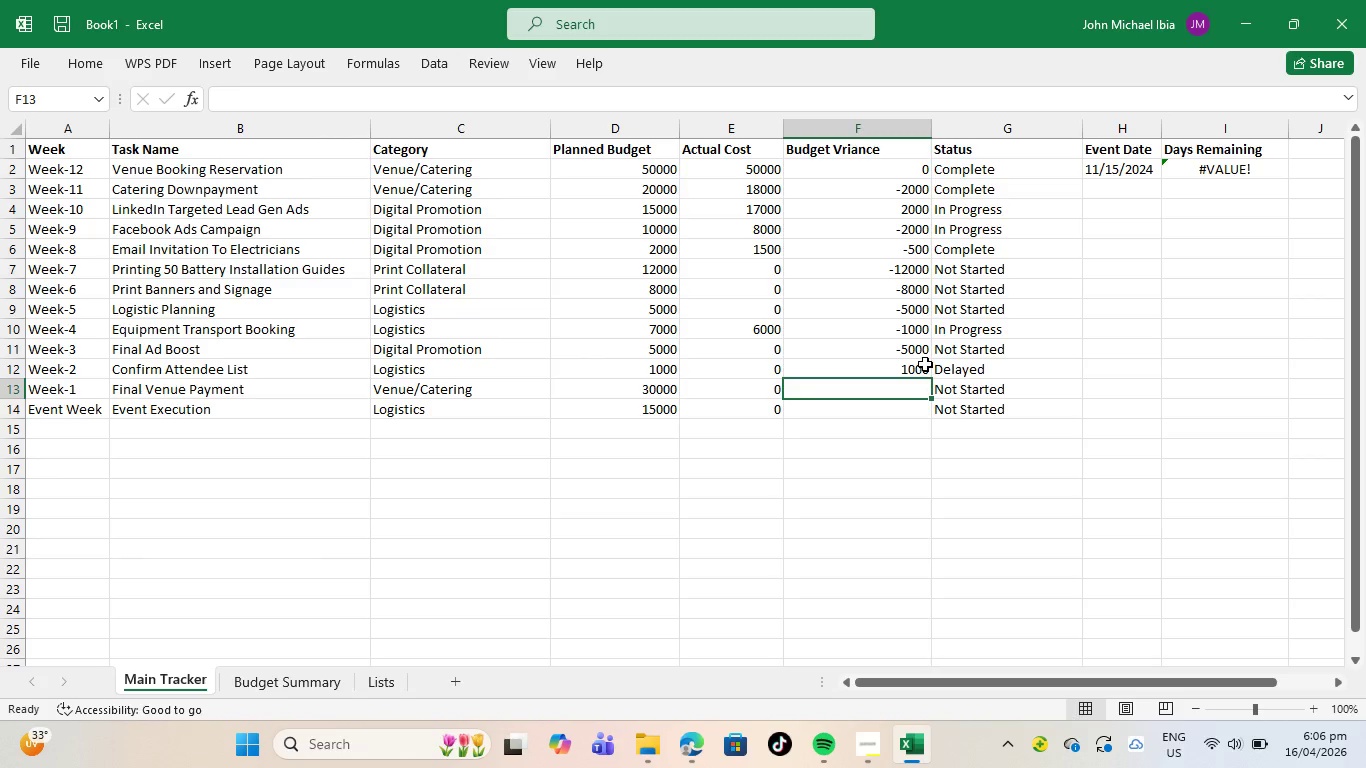 
left_click([925, 364])
 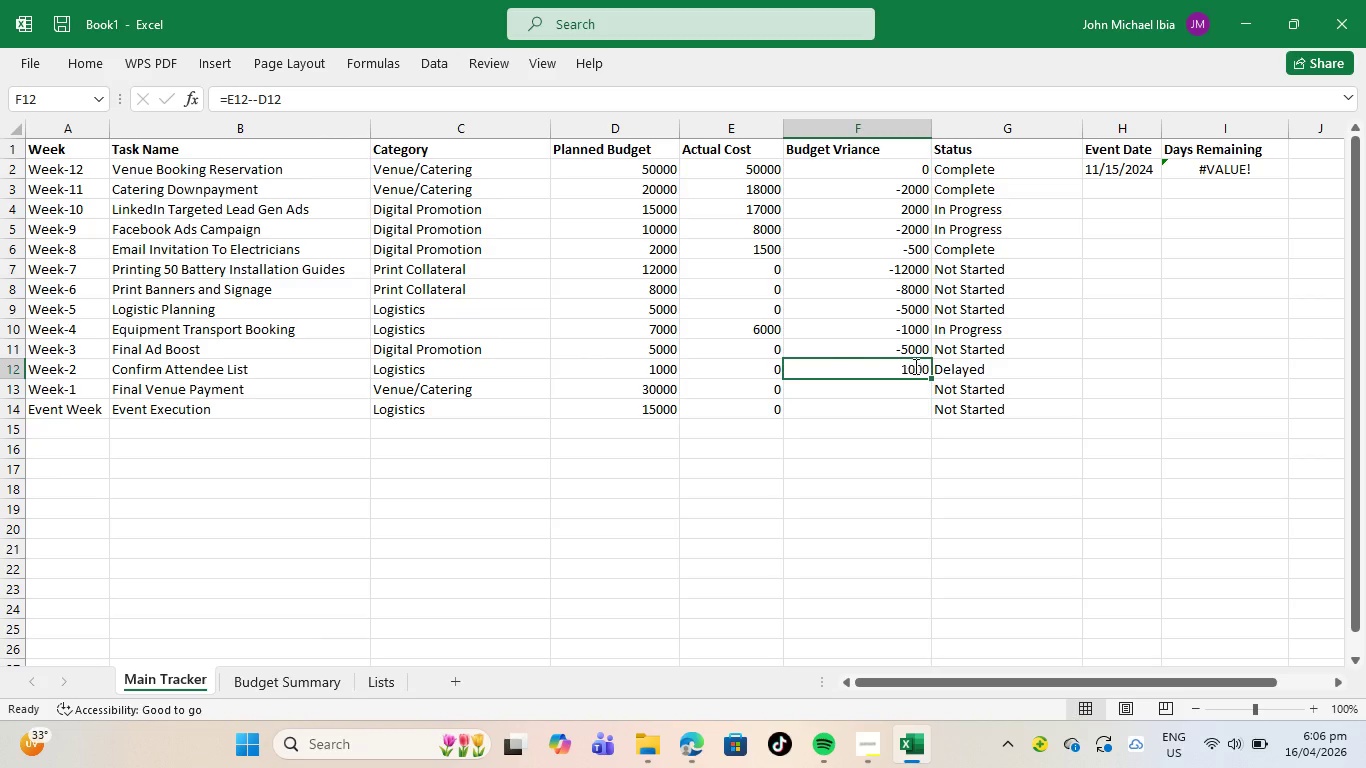 
key(Backspace)
 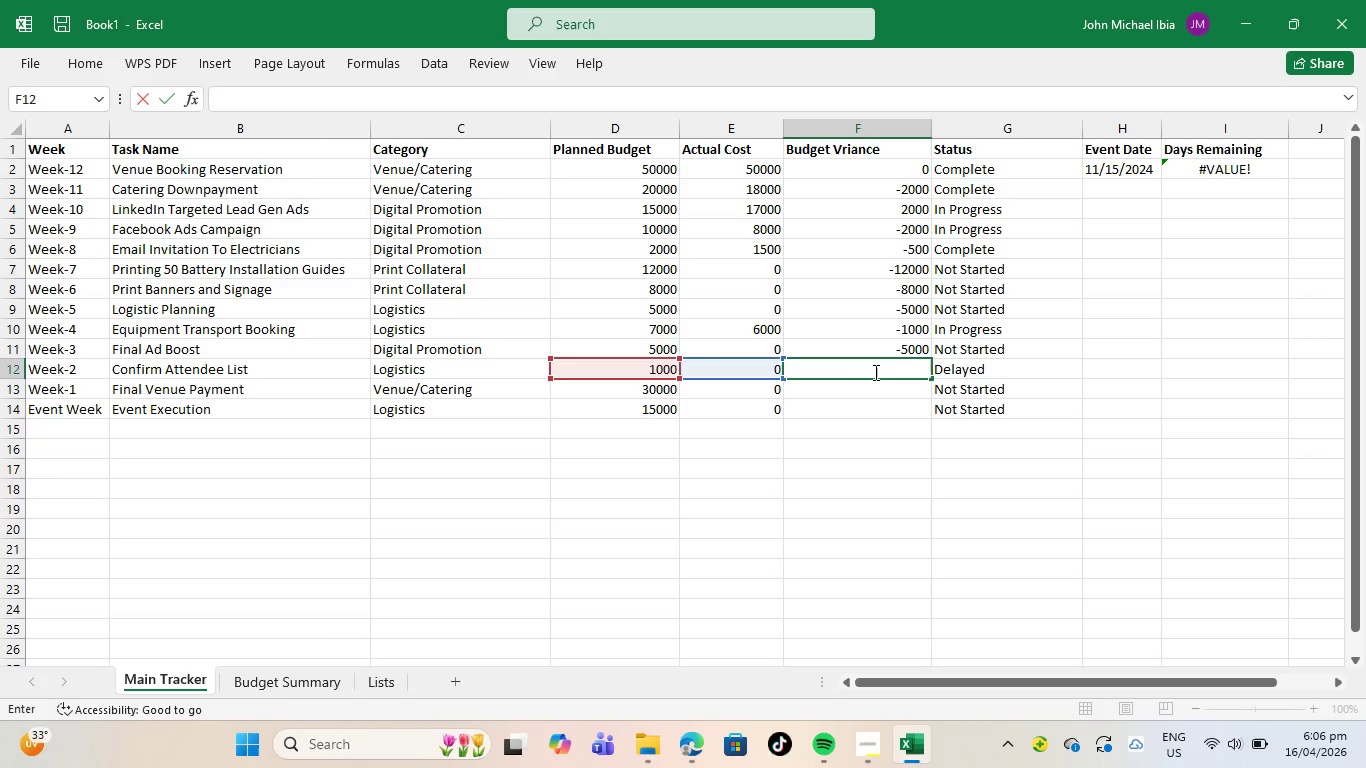 
double_click([870, 388])
 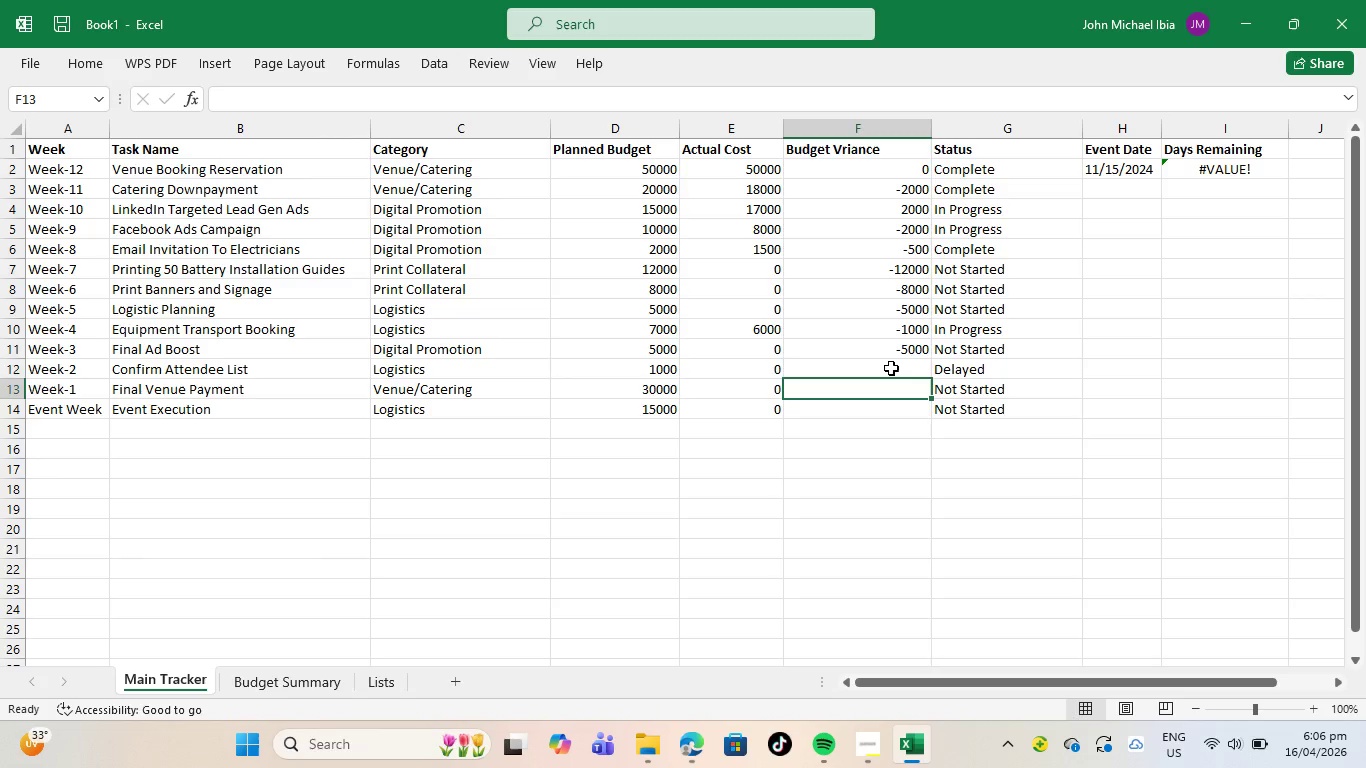 
left_click([891, 368])
 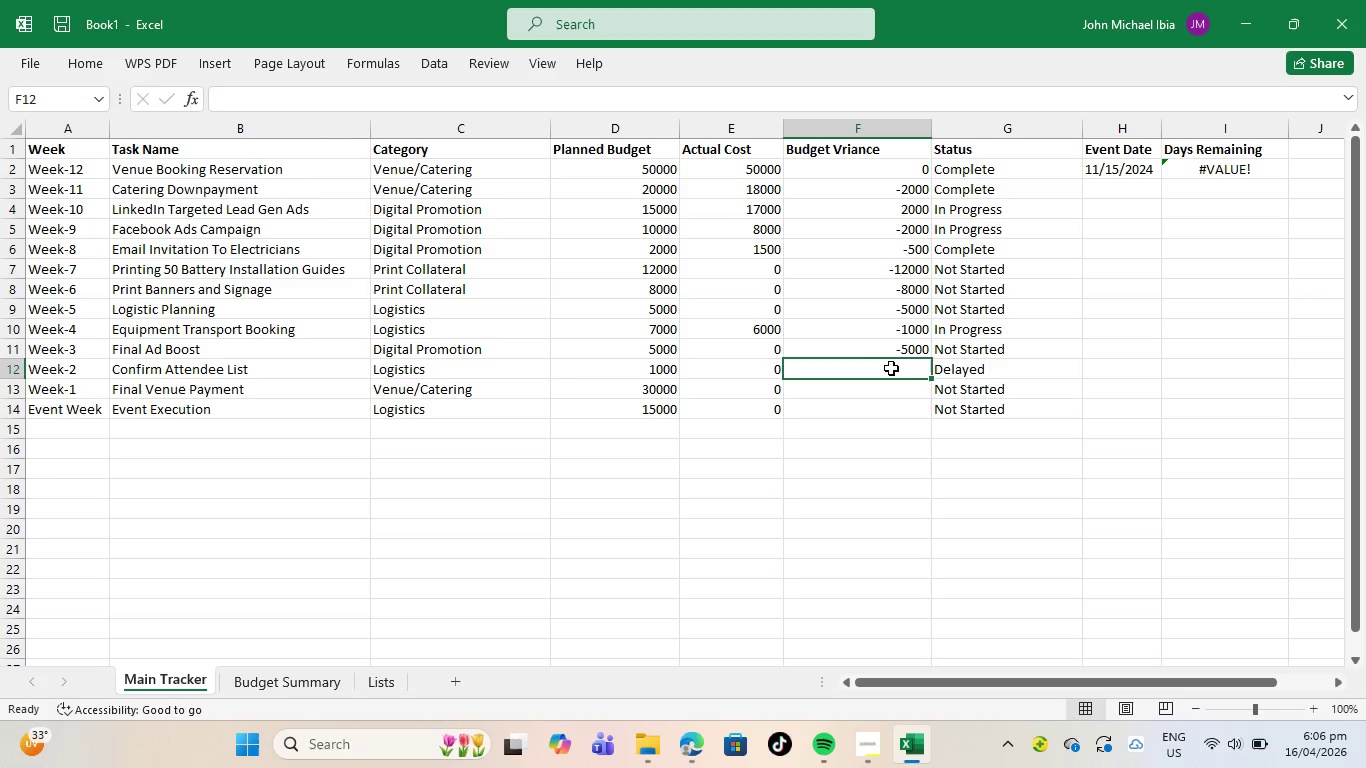 
key(Equal)
 